 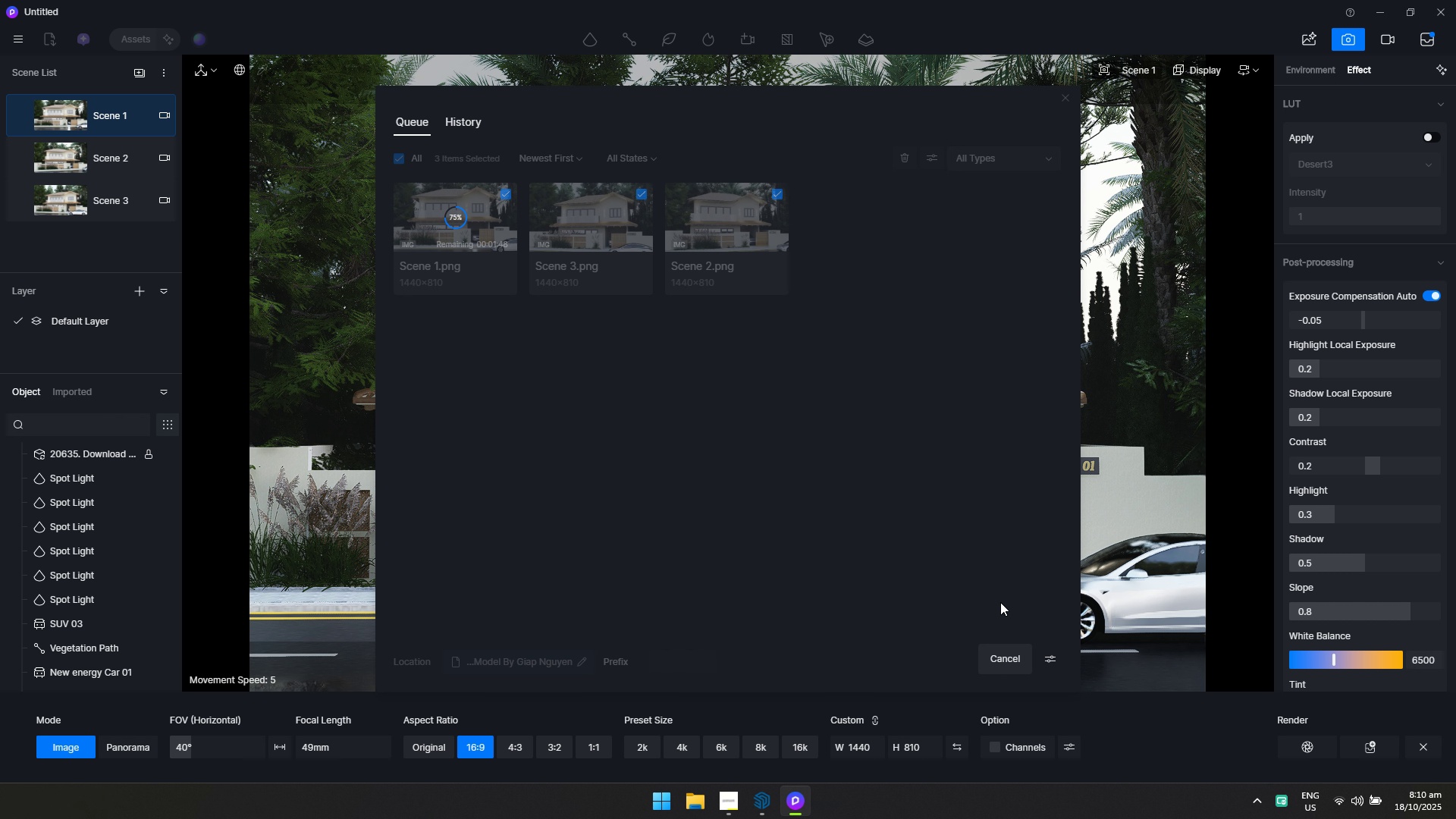 
key(Meta+MetaLeft)
 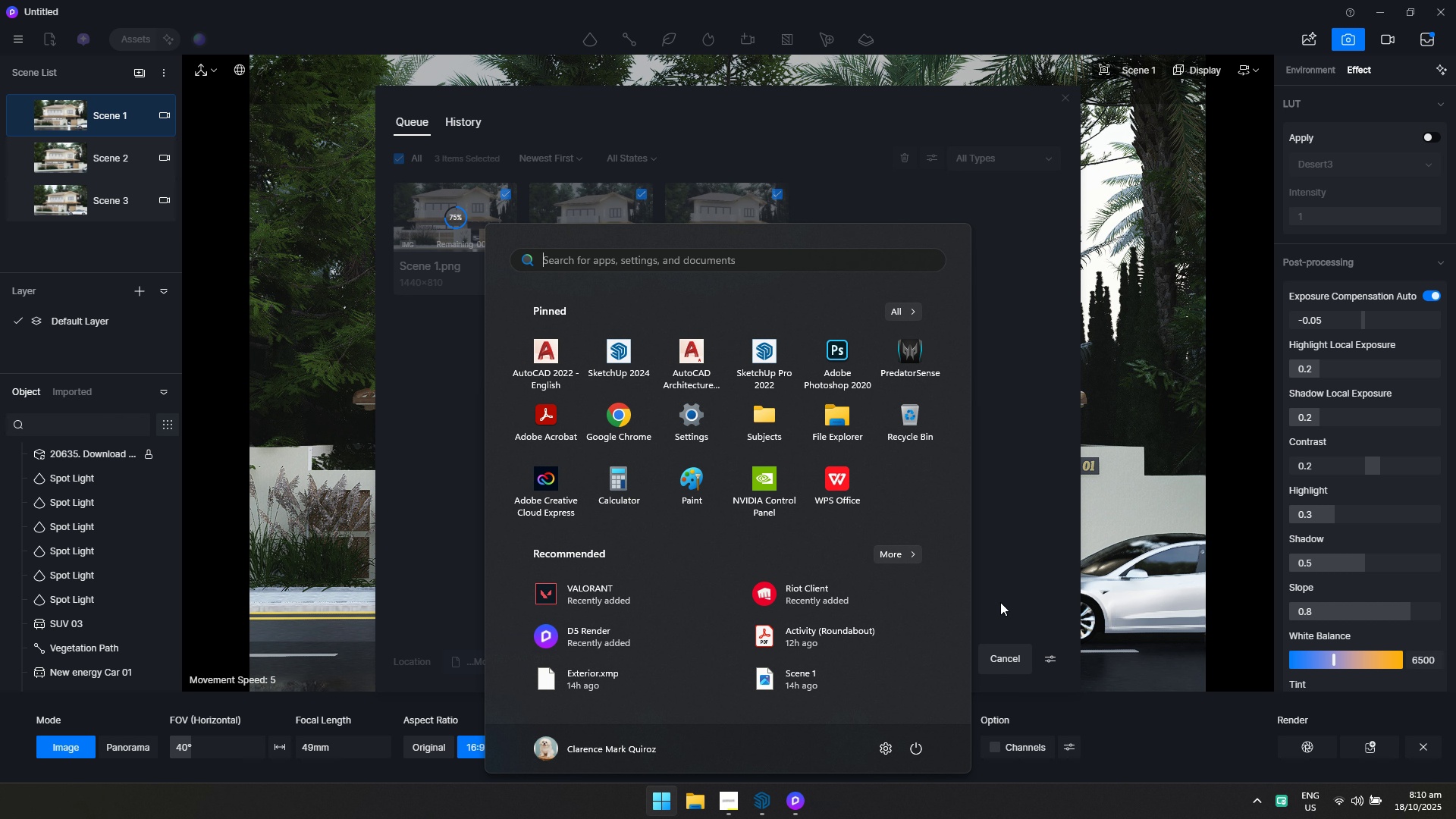 
key(A)
 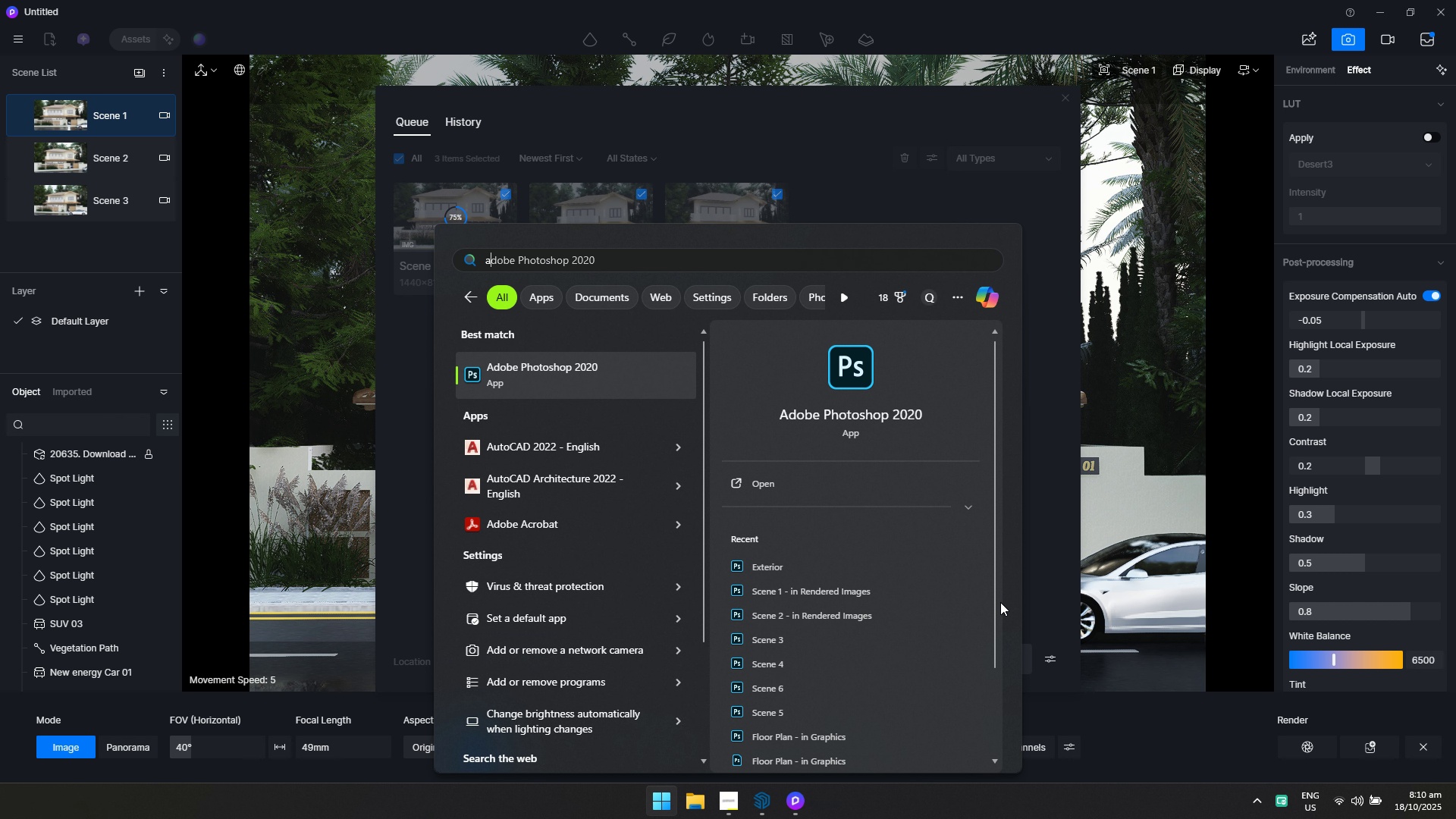 
key(Enter)
 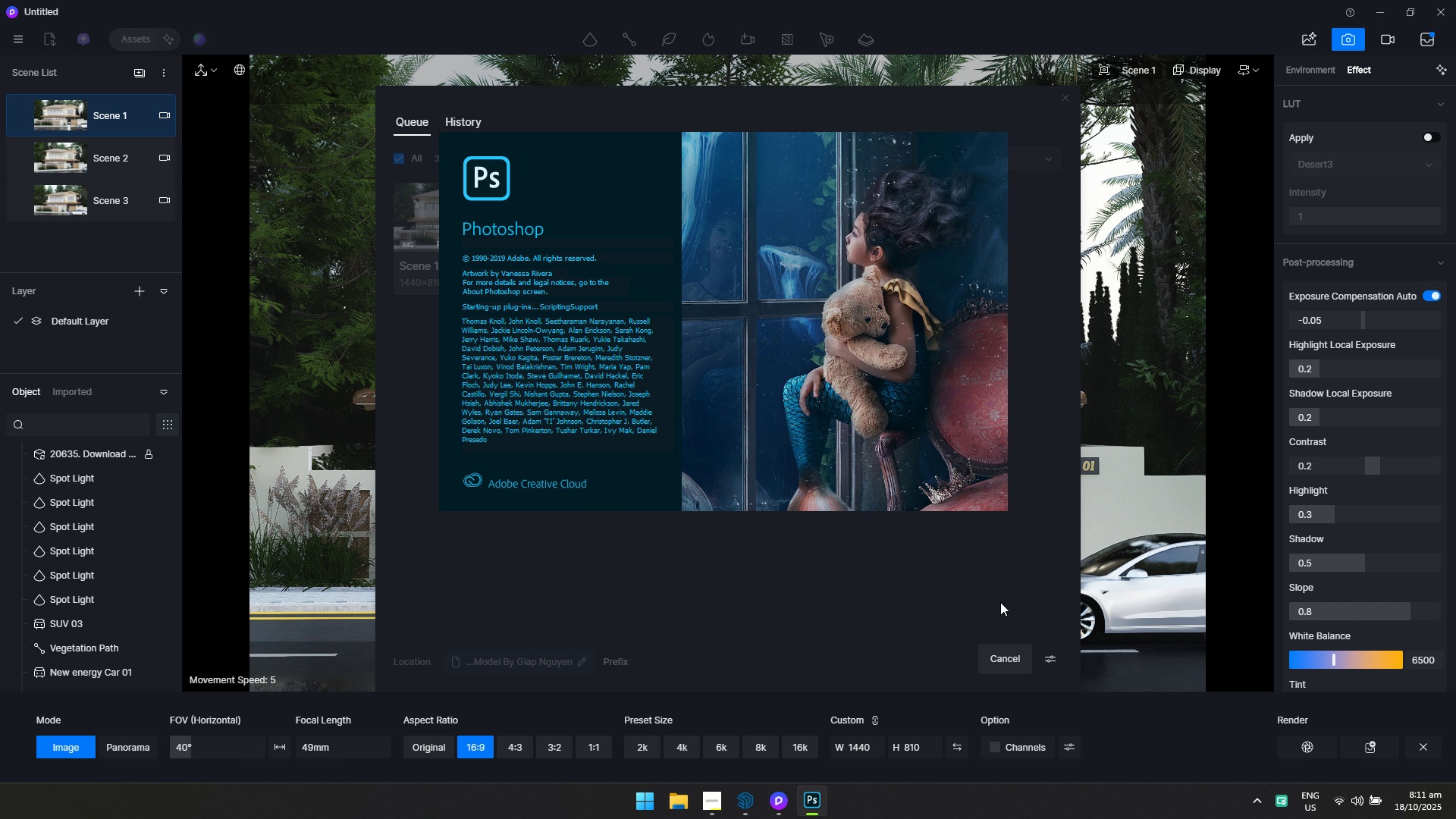 
wait(18.2)
 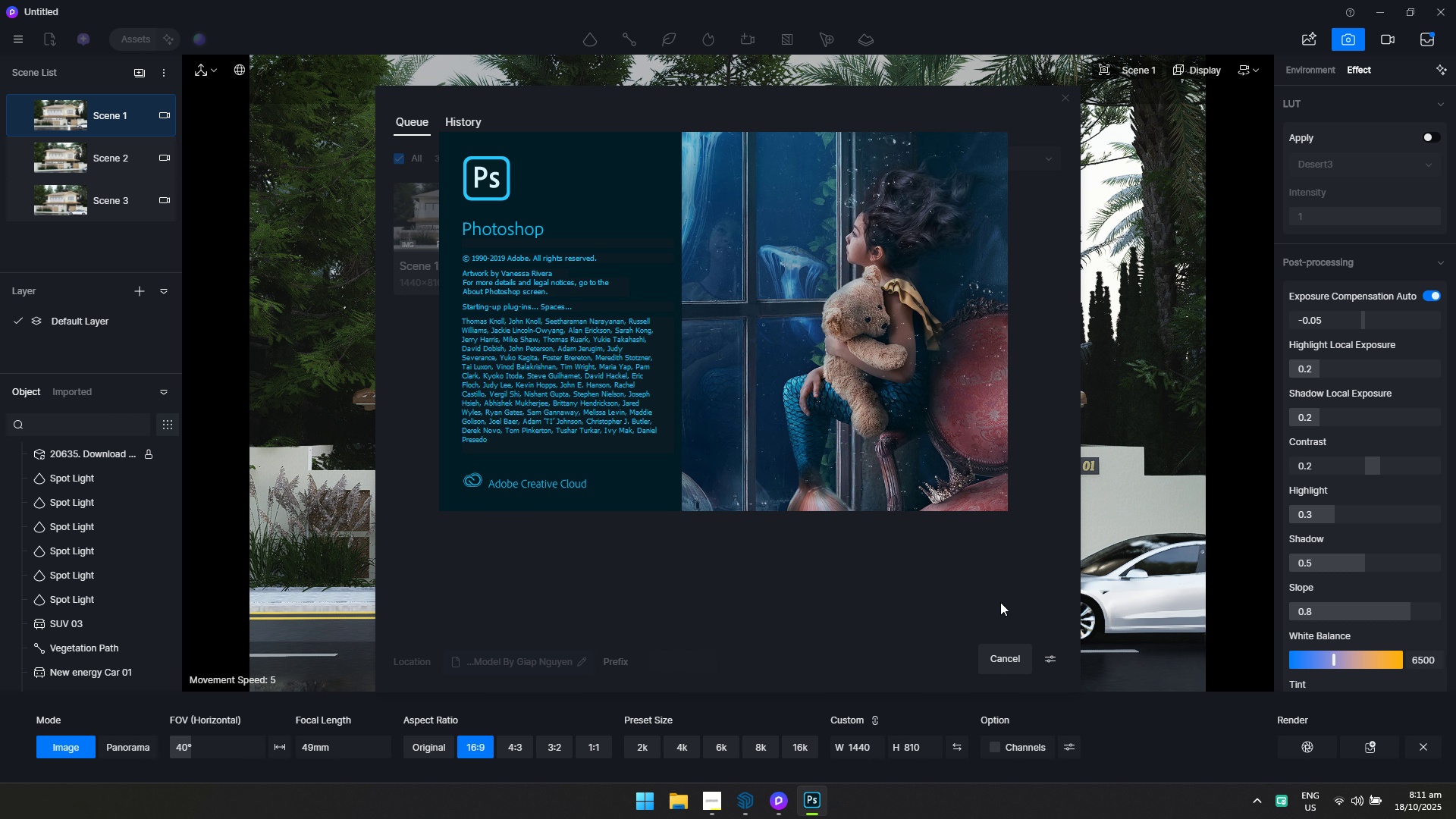 
key(Alt+Tab)
 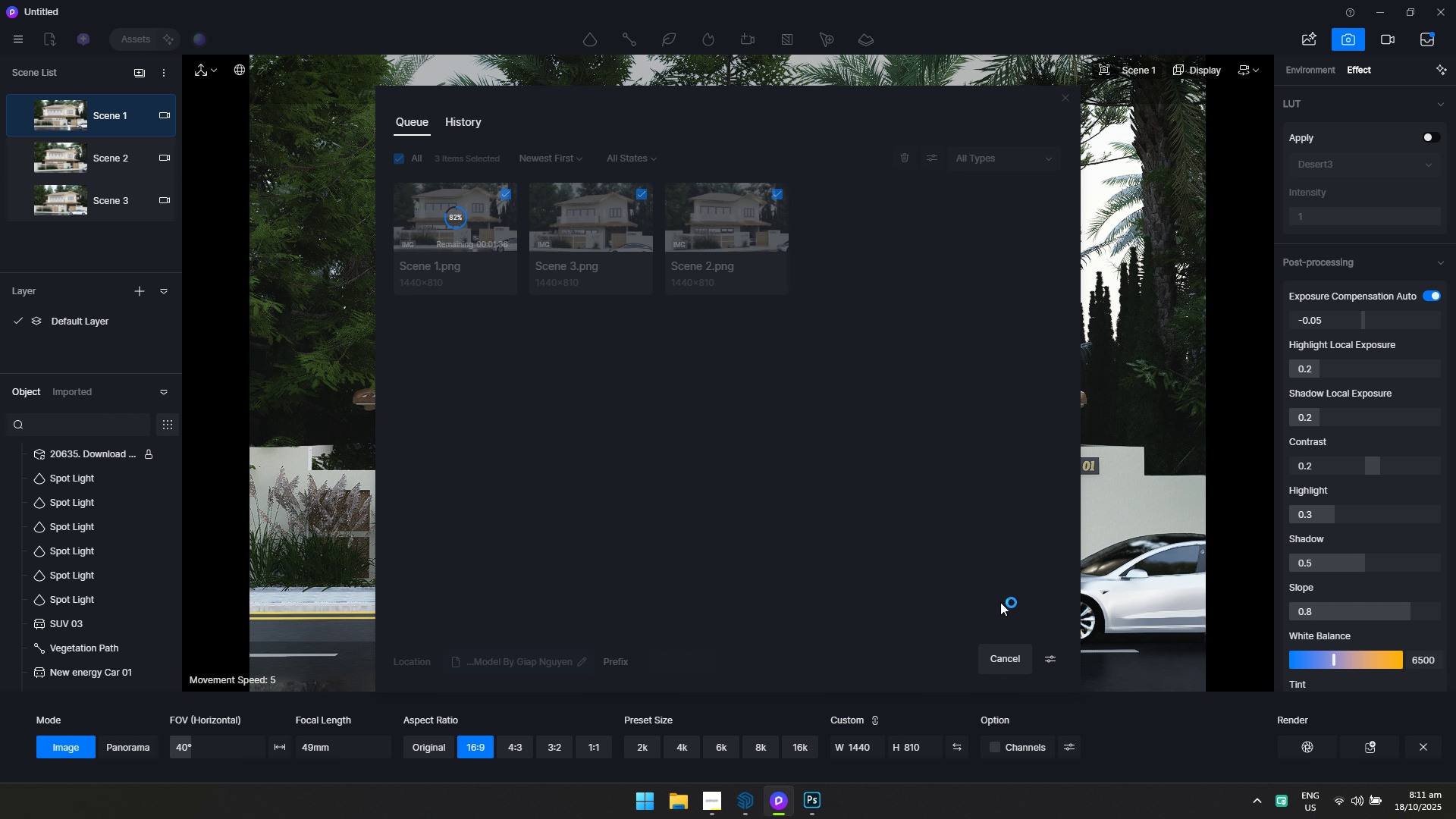 
key(Alt+Tab)
 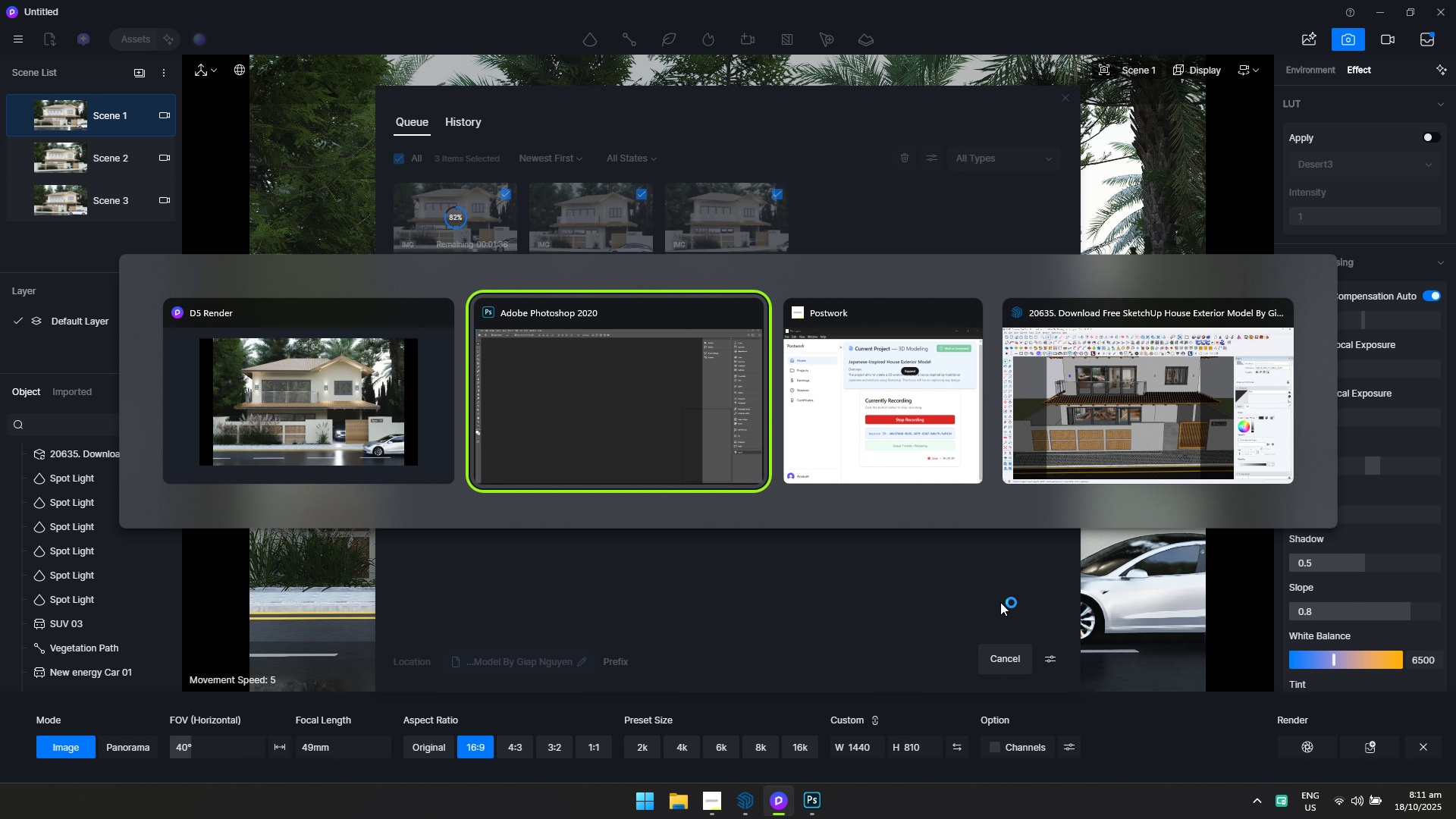 
key(Alt+Tab)
 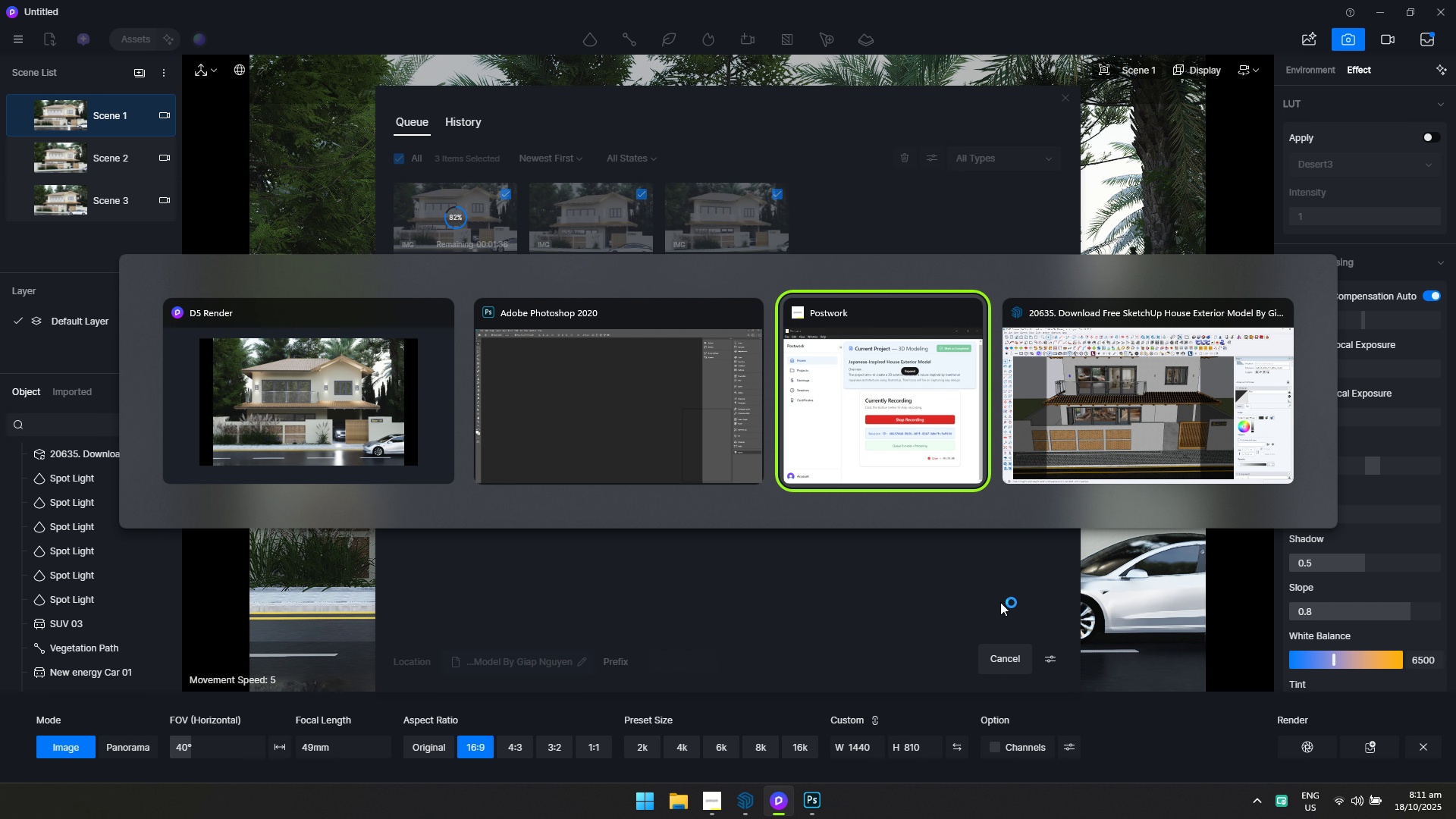 
key(Alt+Tab)
 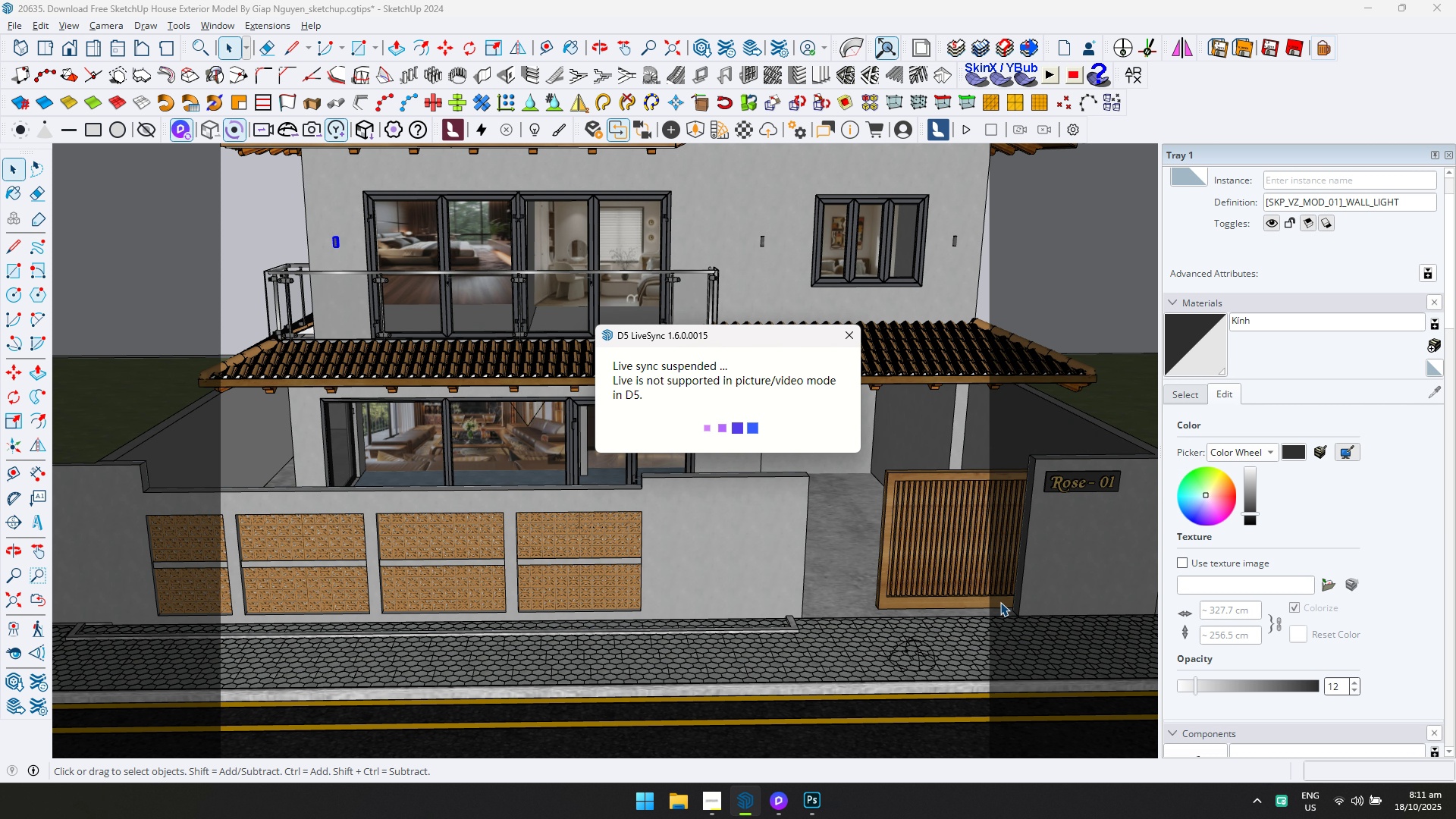 
scroll: coordinate [693, 528], scroll_direction: down, amount: 13.0
 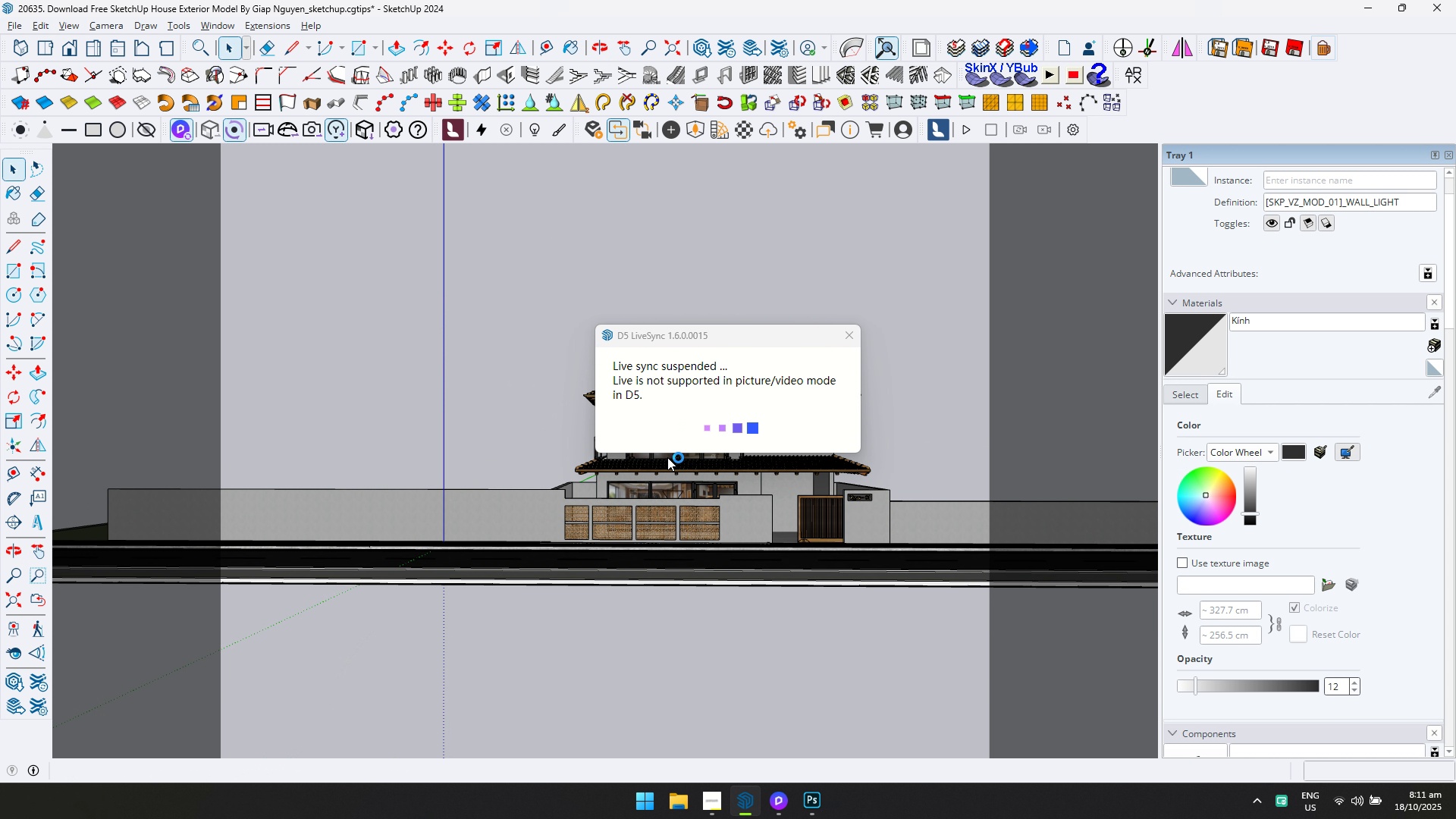 
scroll: coordinate [758, 522], scroll_direction: up, amount: 11.0
 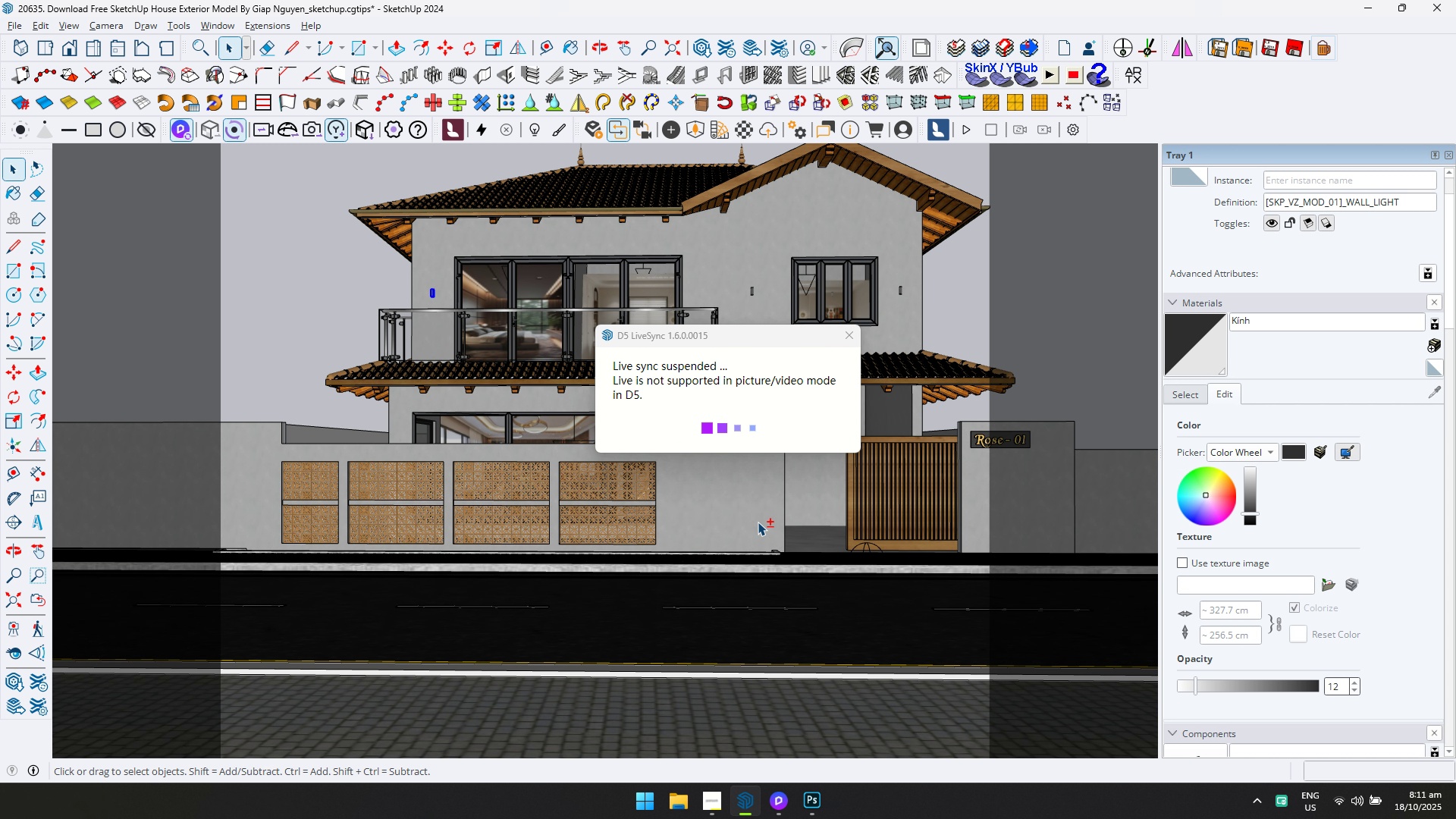 
hold_key(key=ShiftLeft, duration=0.68)
 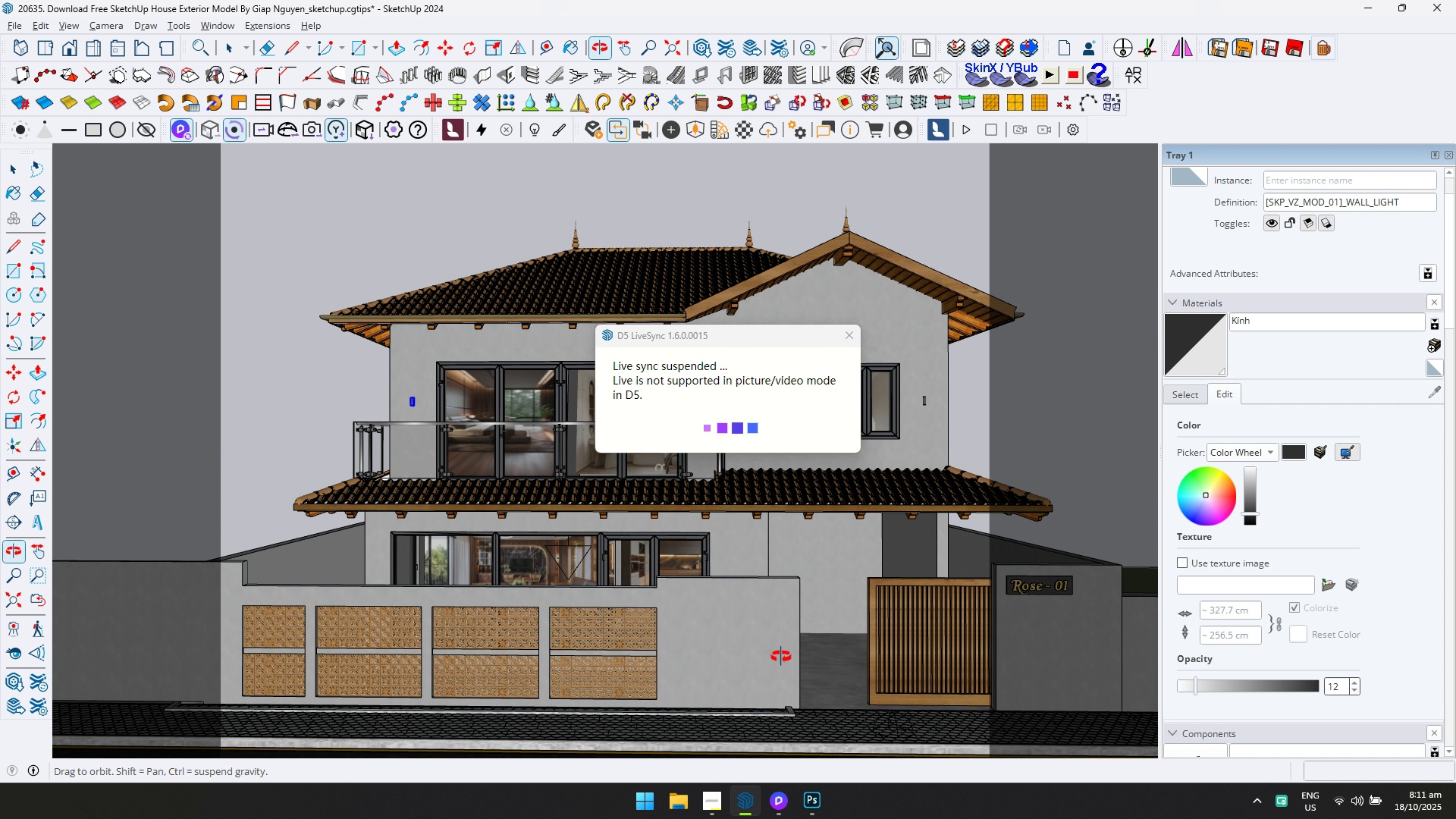 
scroll: coordinate [776, 635], scroll_direction: down, amount: 3.0
 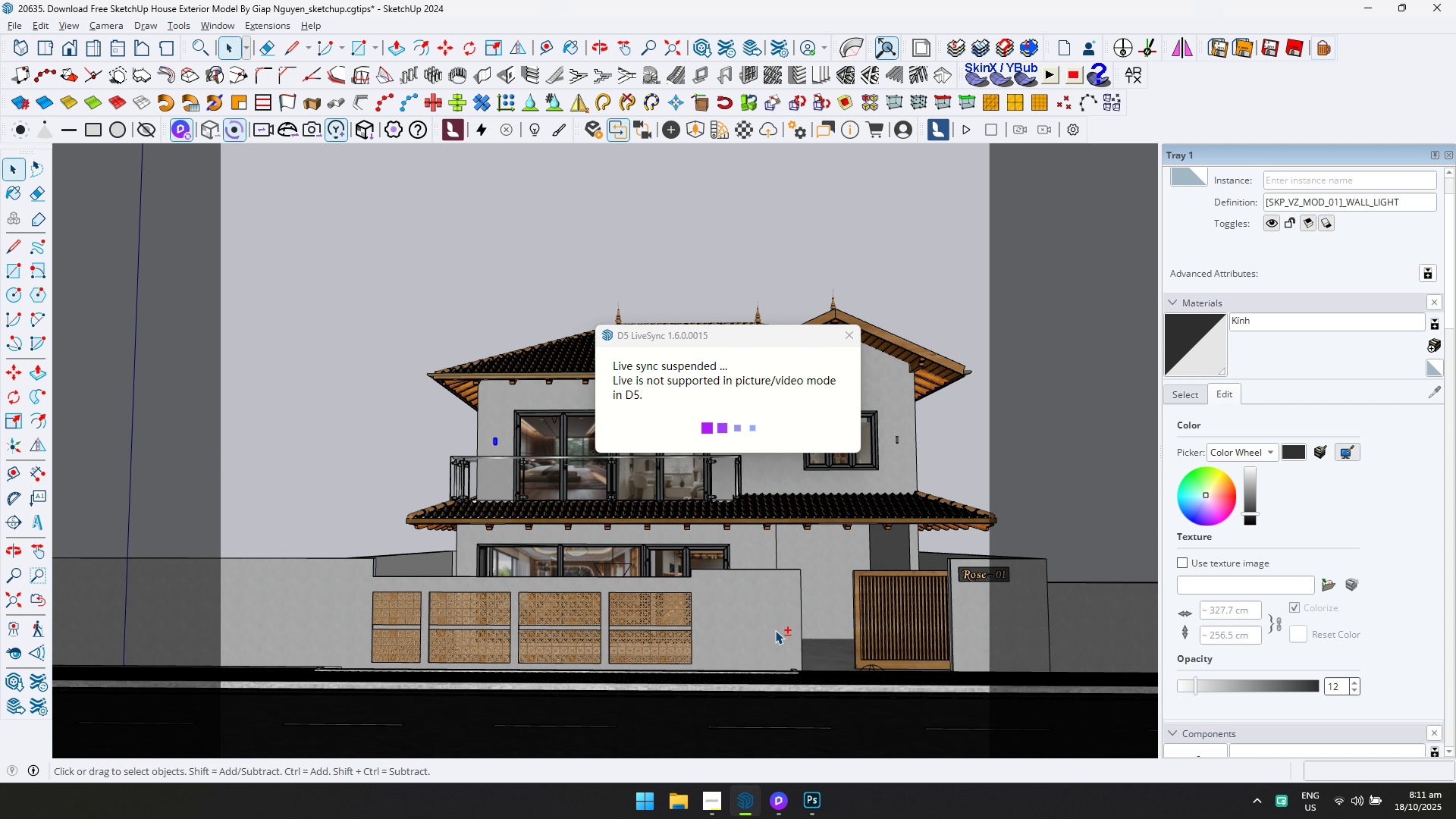 
hold_key(key=ShiftLeft, duration=1.07)
 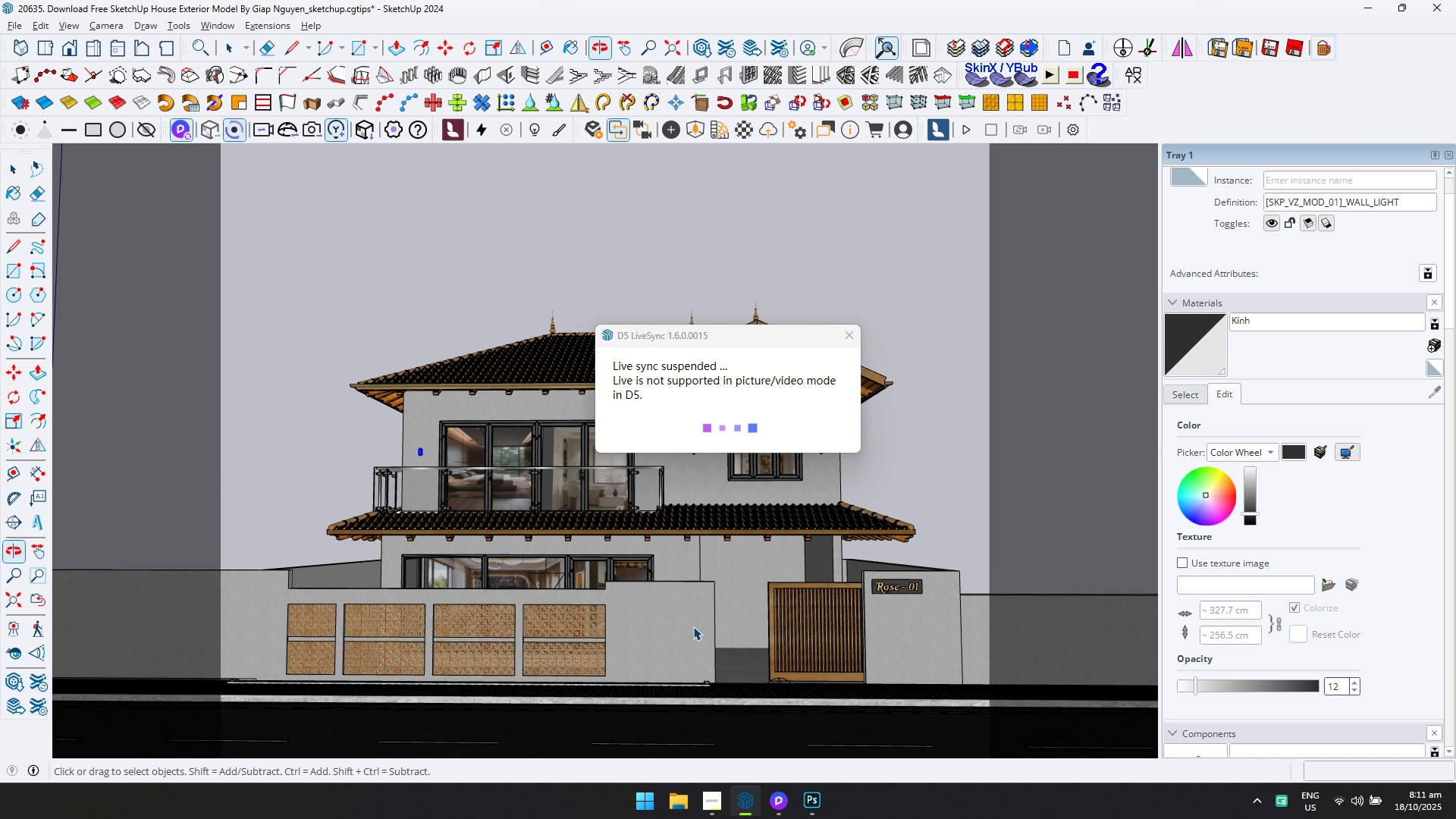 
key(Control+ControlLeft)
 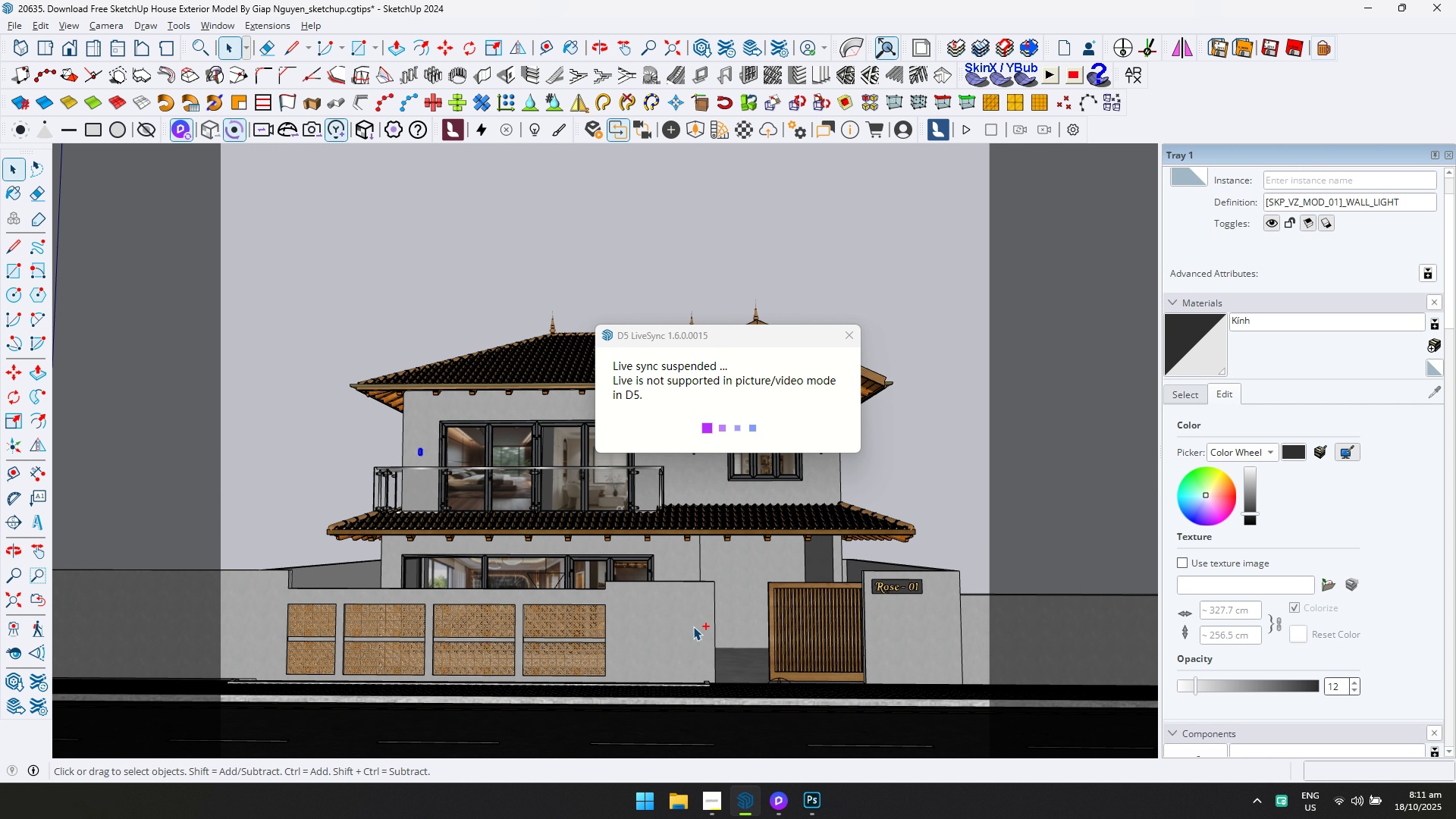 
key(Control+S)
 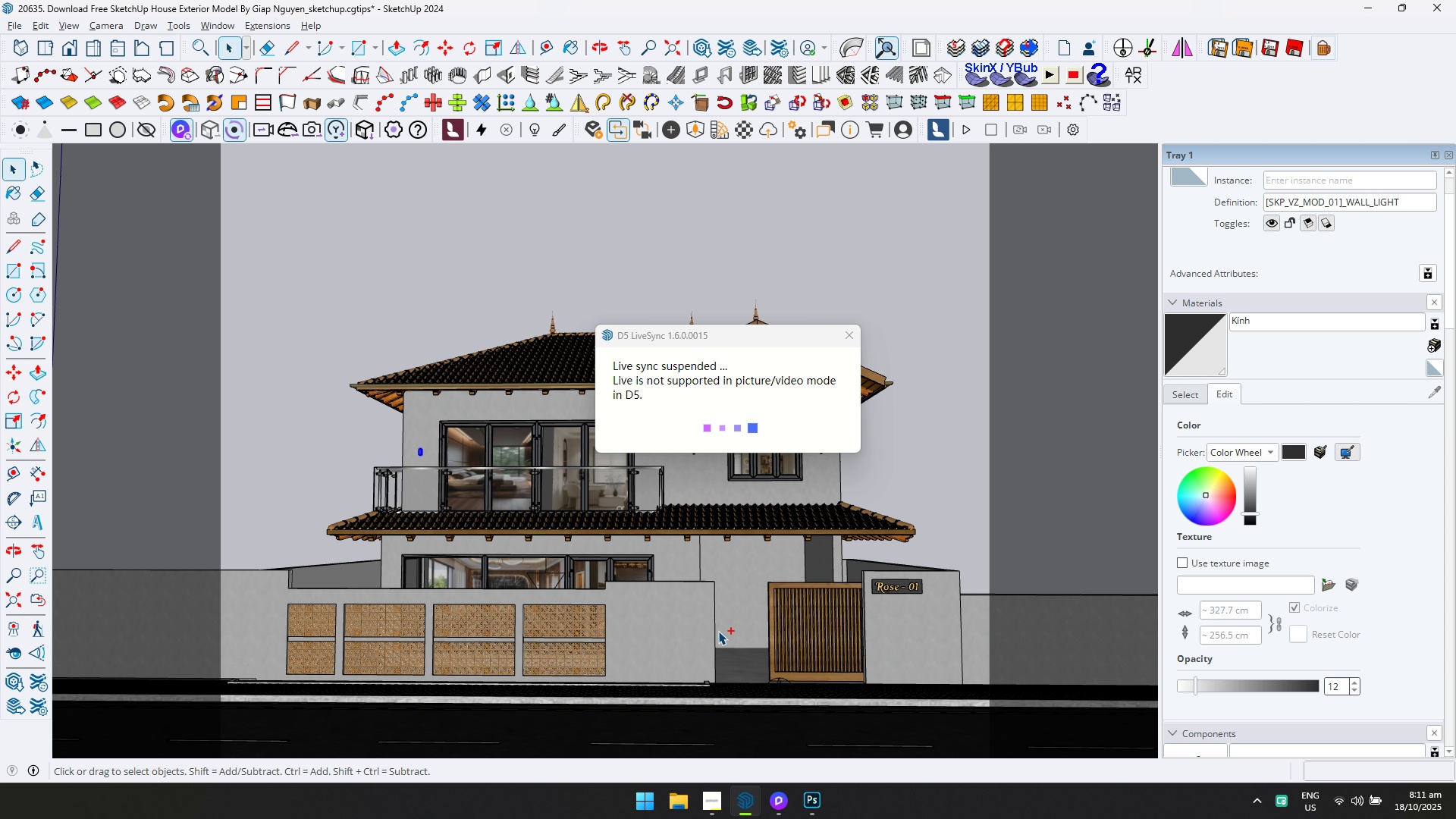 
wait(13.82)
 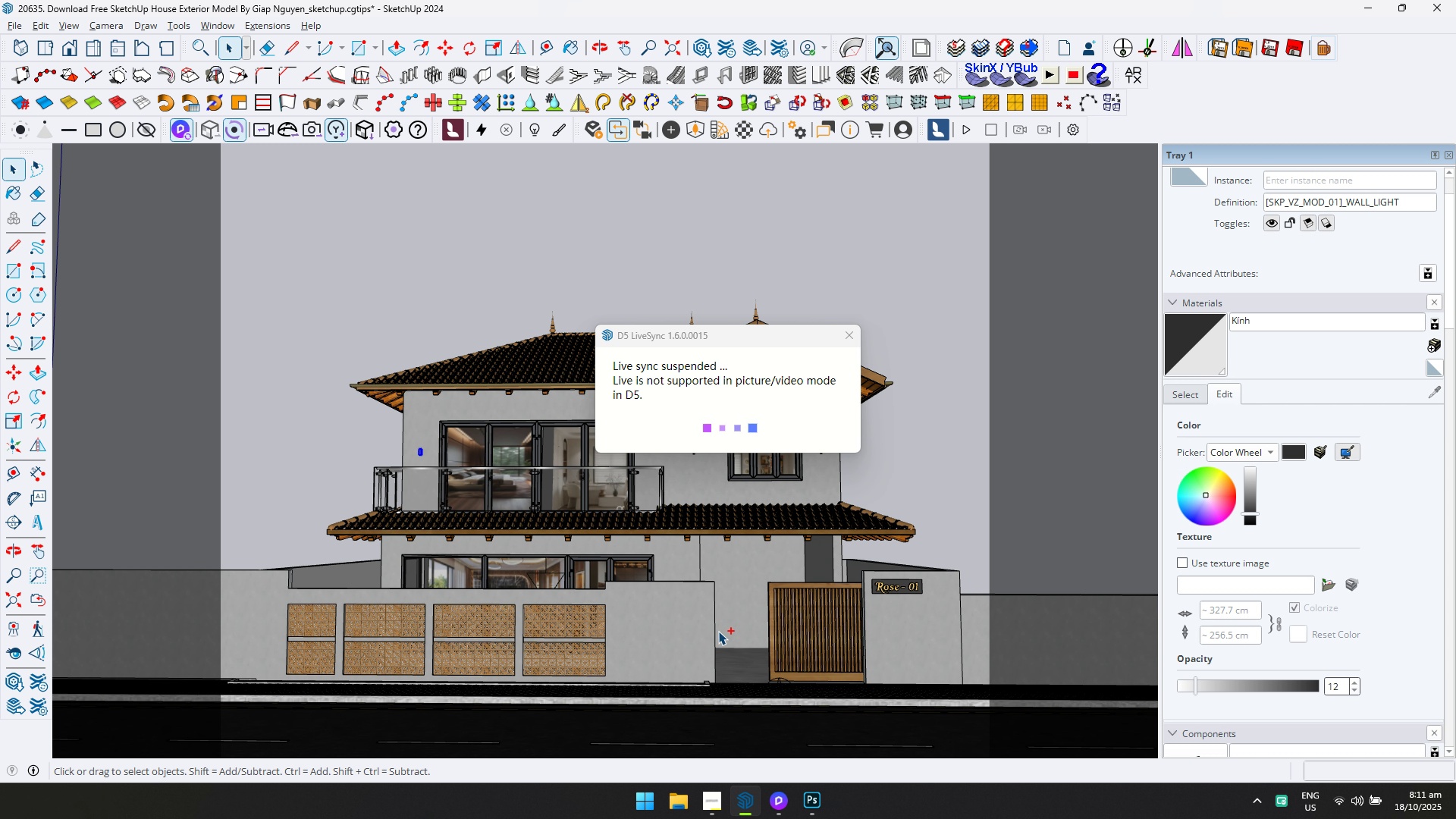 
key(Alt+Tab)
 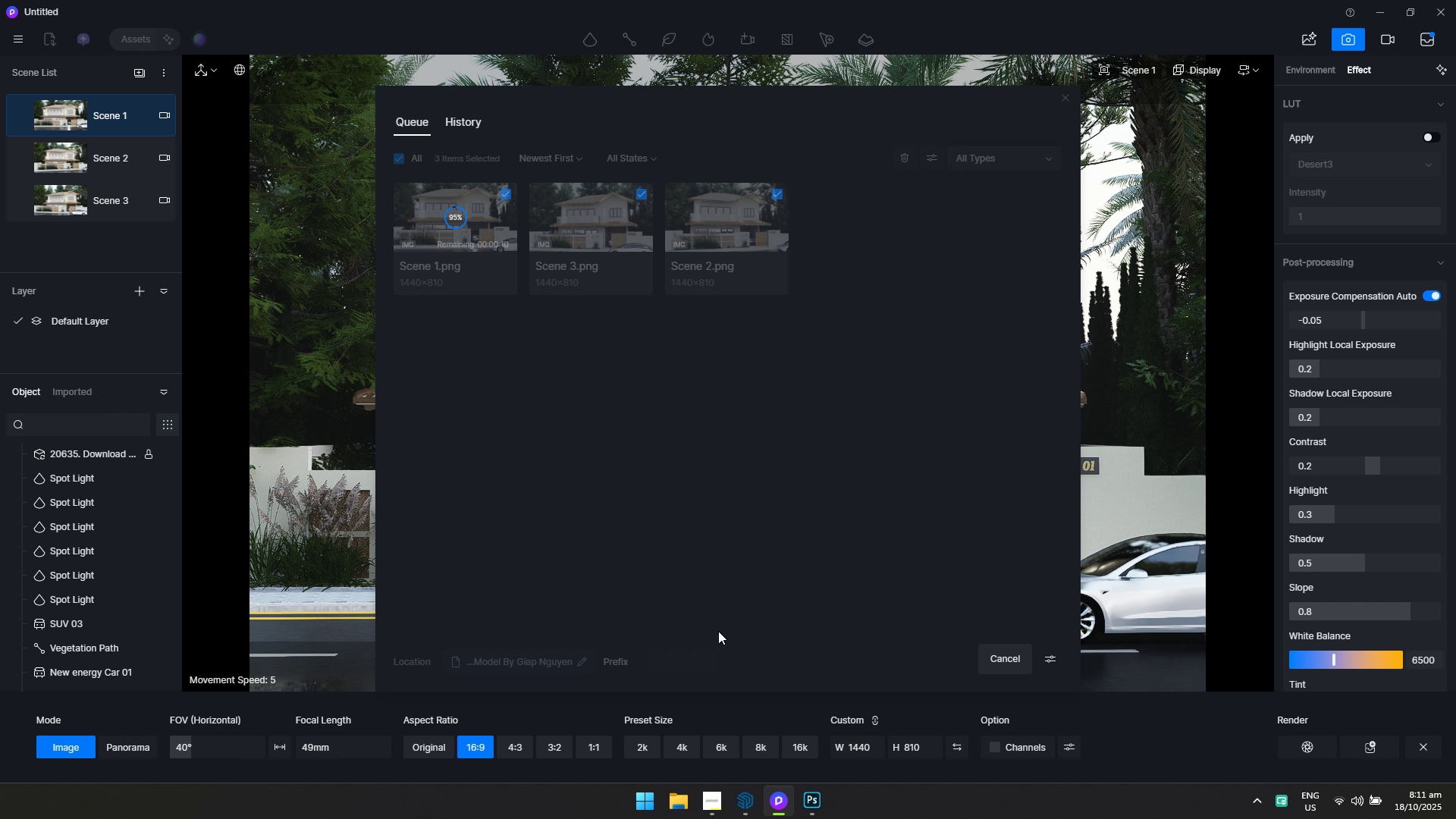 
key(Alt+AltLeft)
 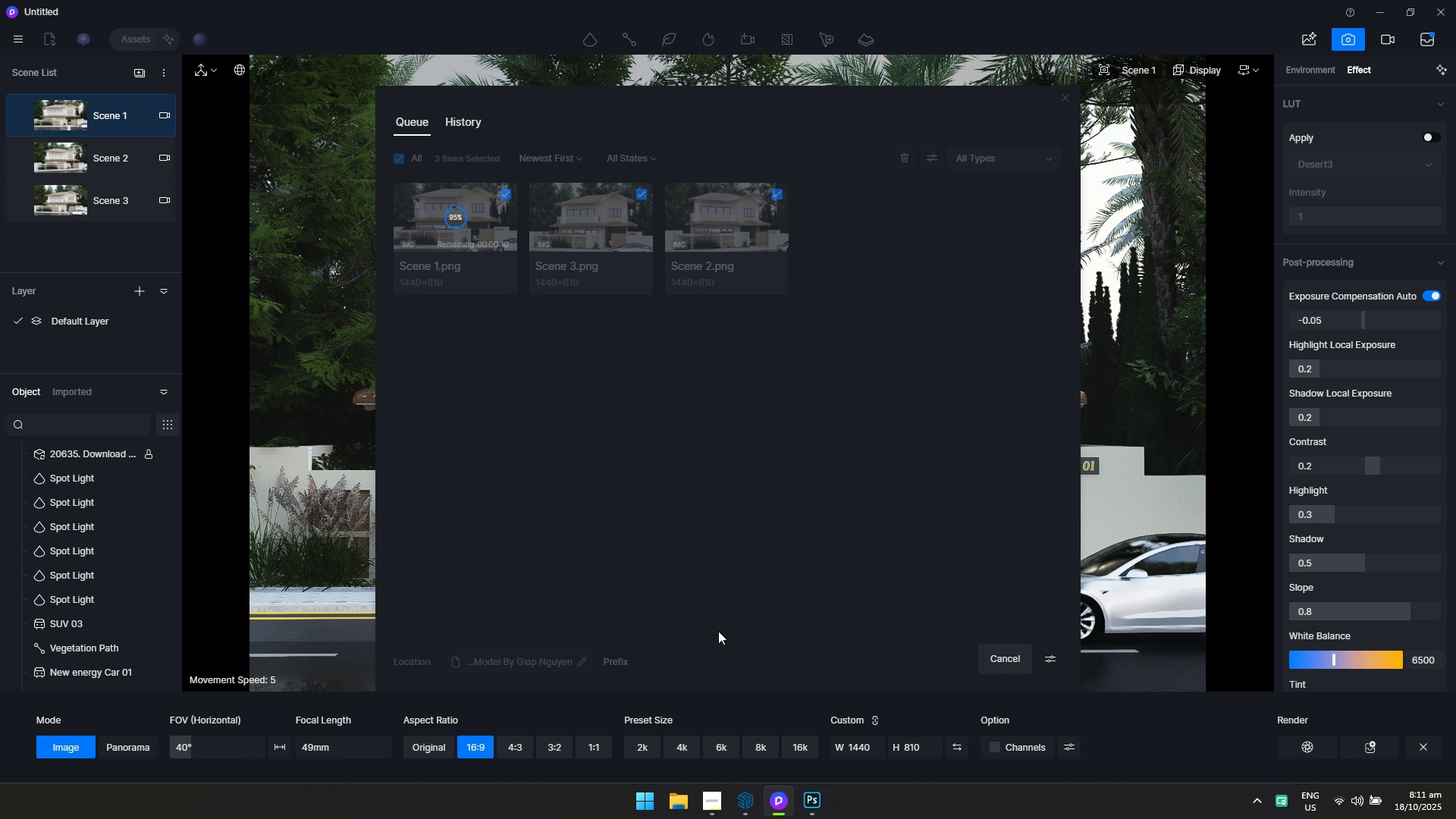 
key(Alt+Tab)
 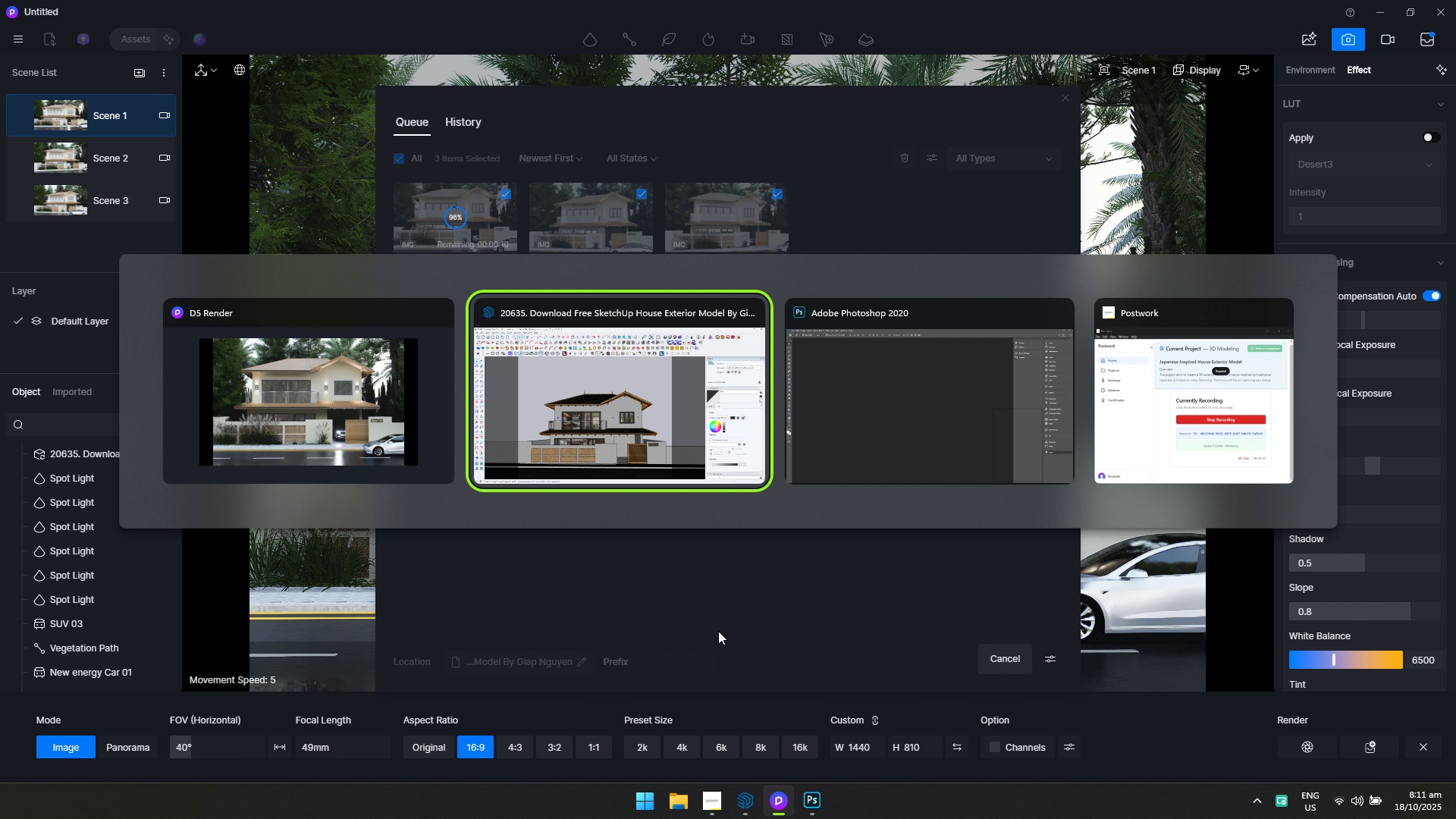 
key(Alt+Tab)
 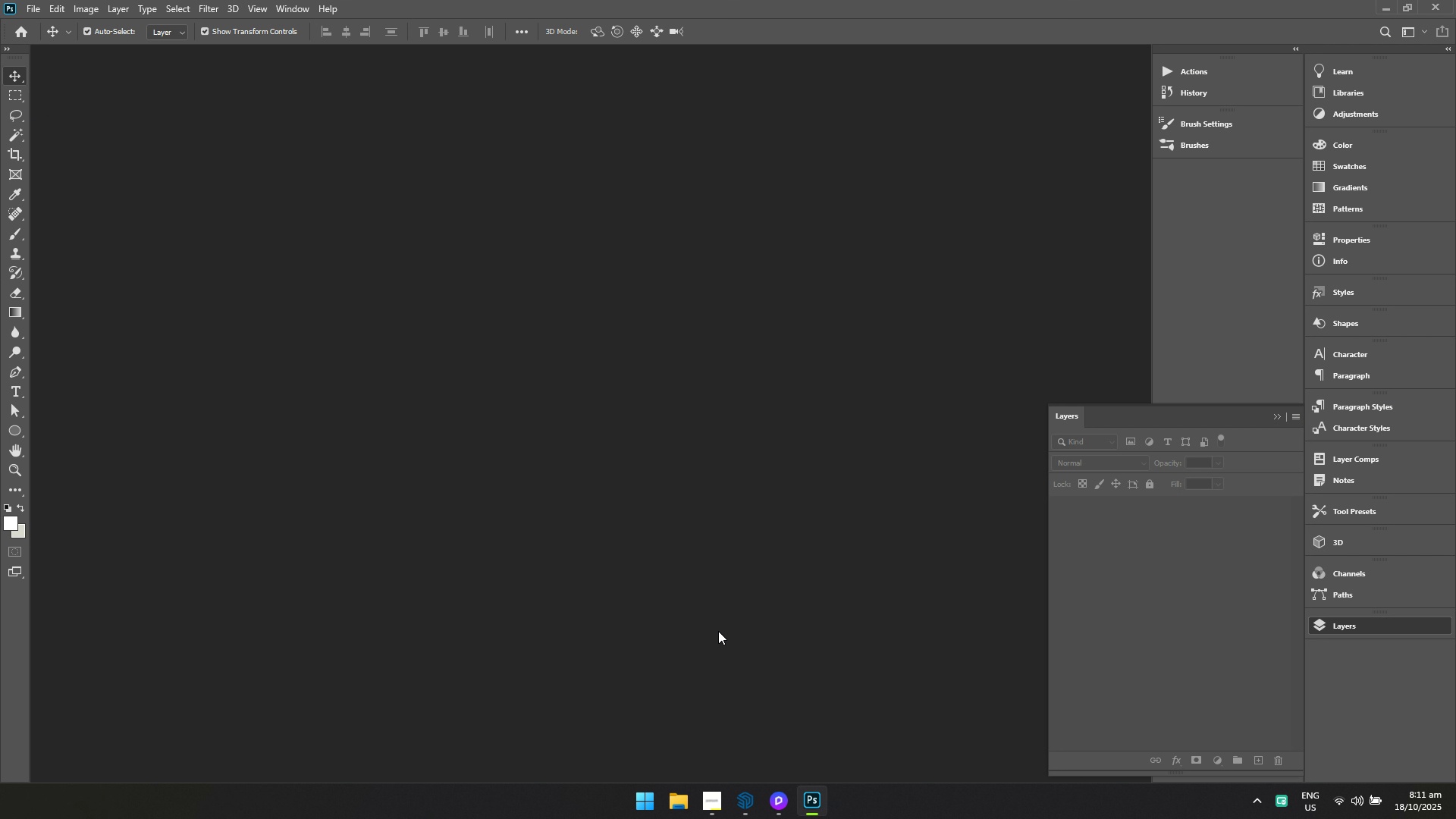 
key(Alt+AltLeft)
 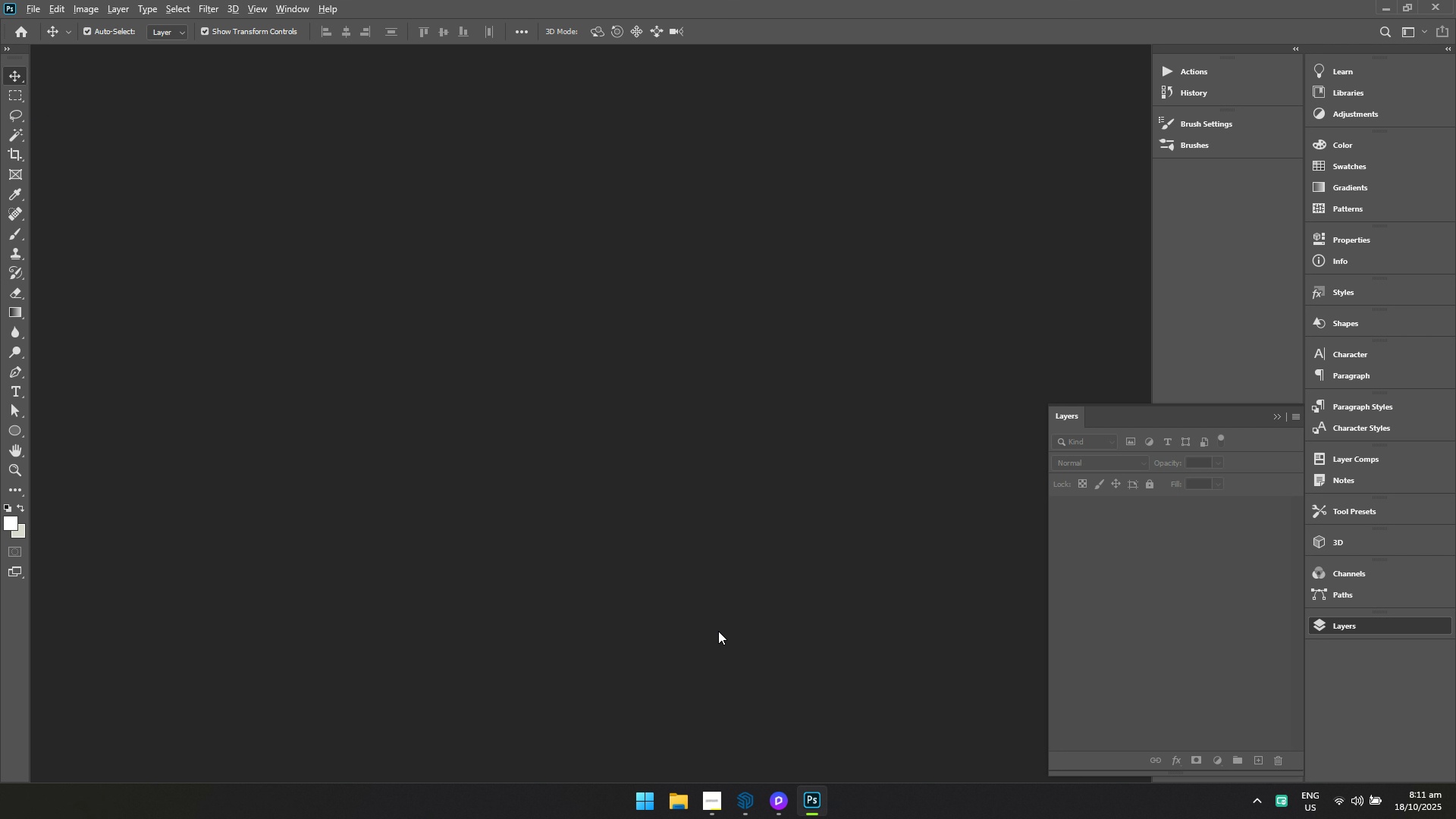 
key(Alt+Tab)
 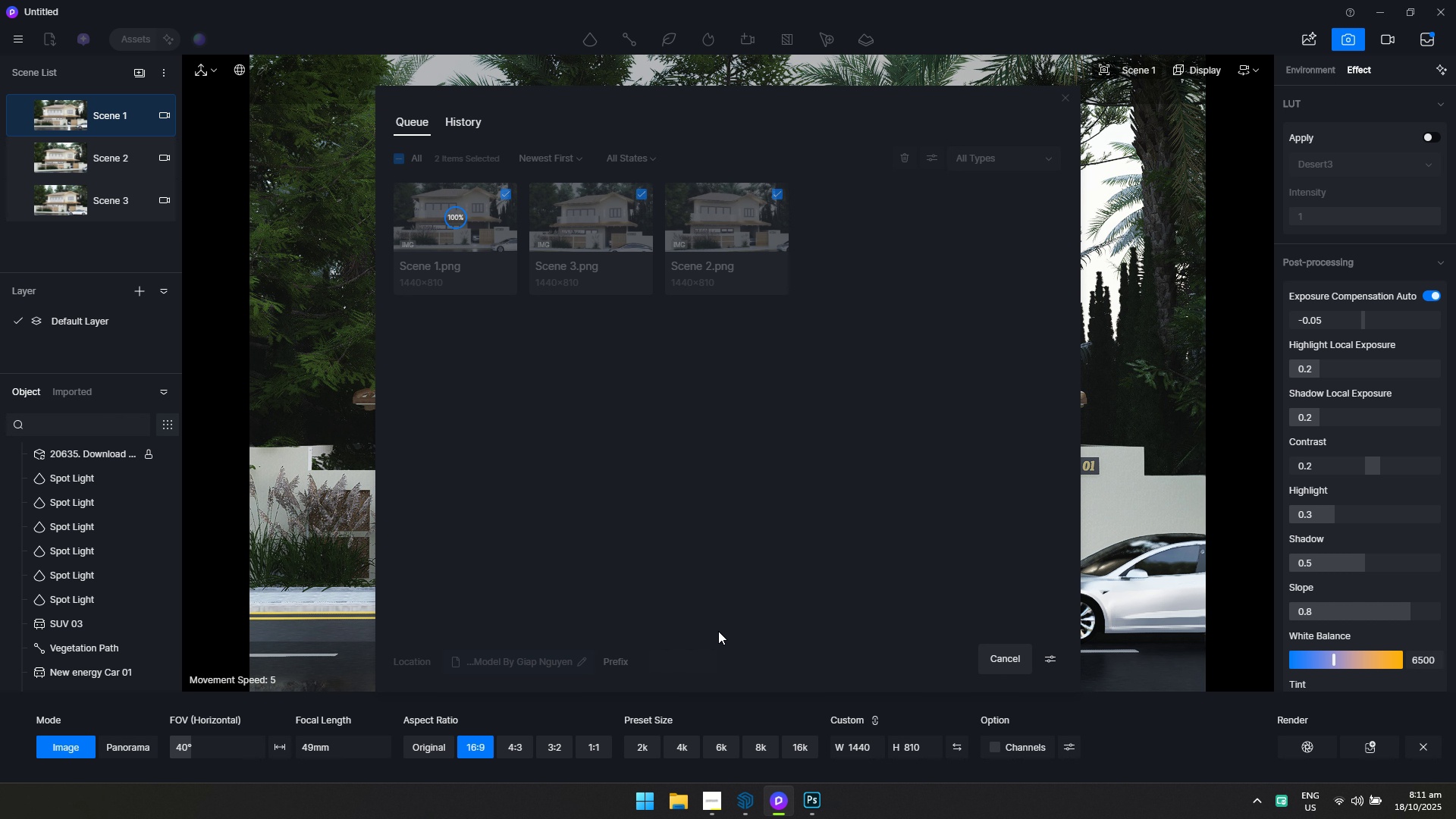 
wait(12.05)
 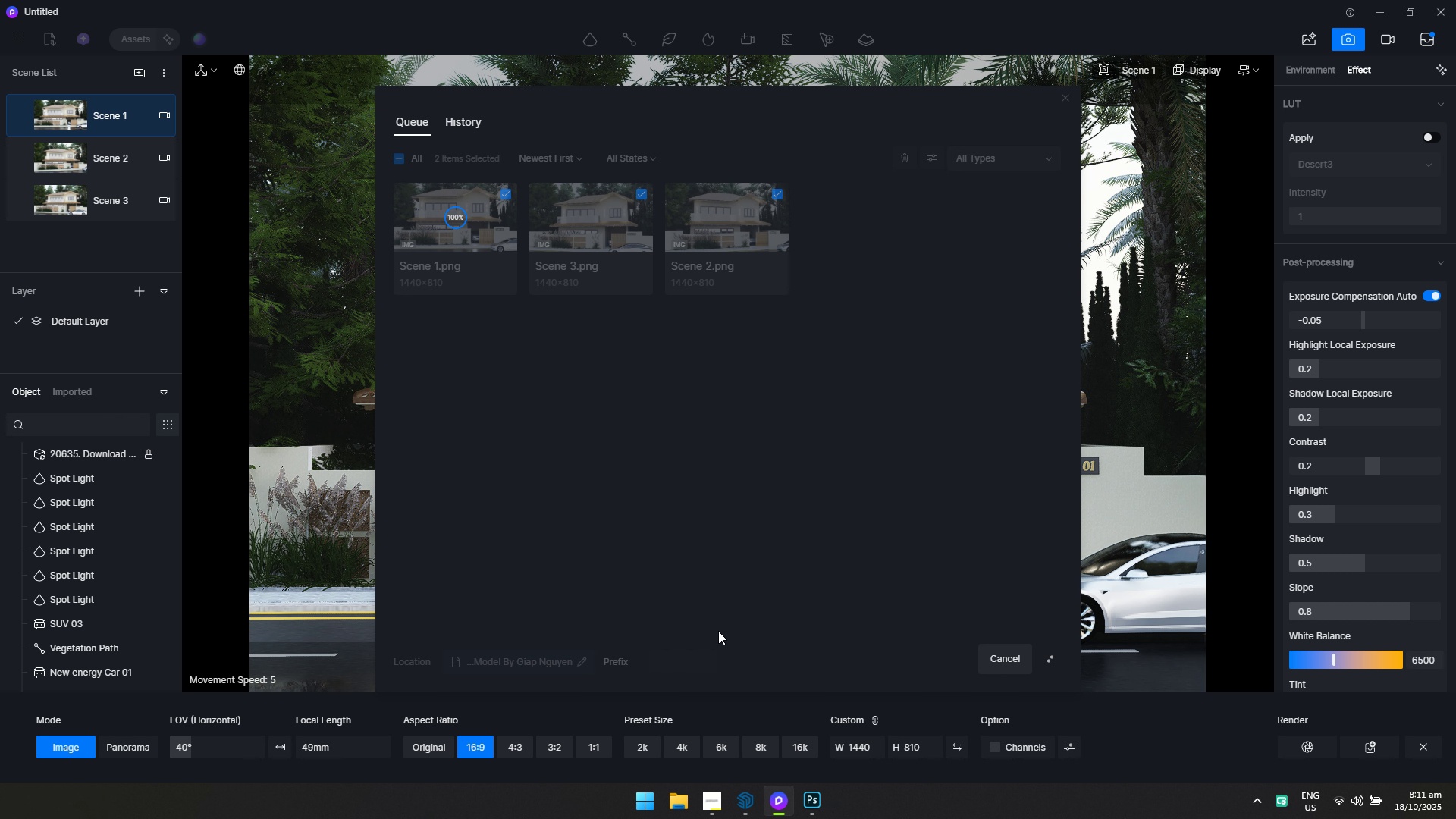 
left_click([813, 804])
 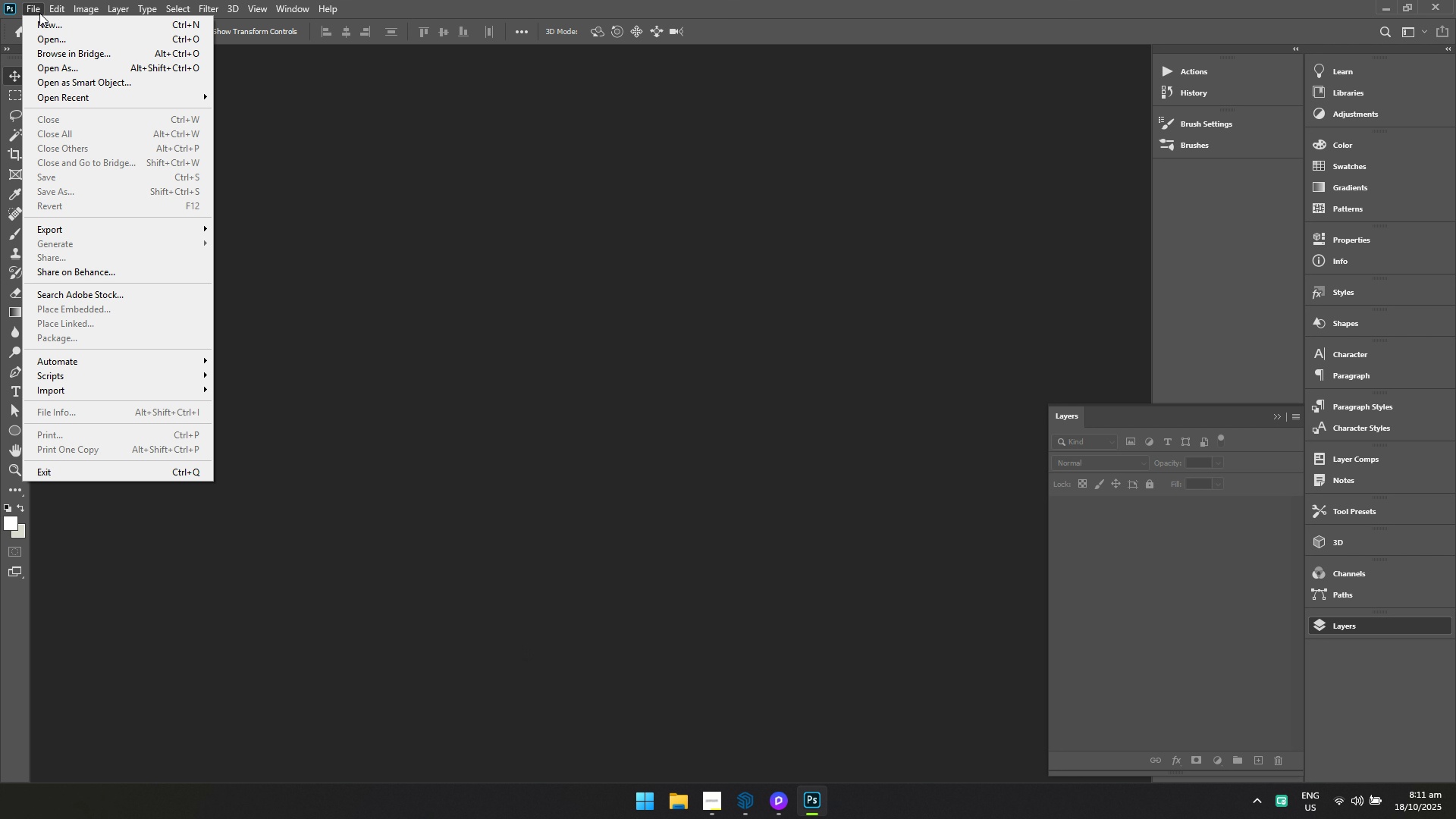 
double_click([51, 36])
 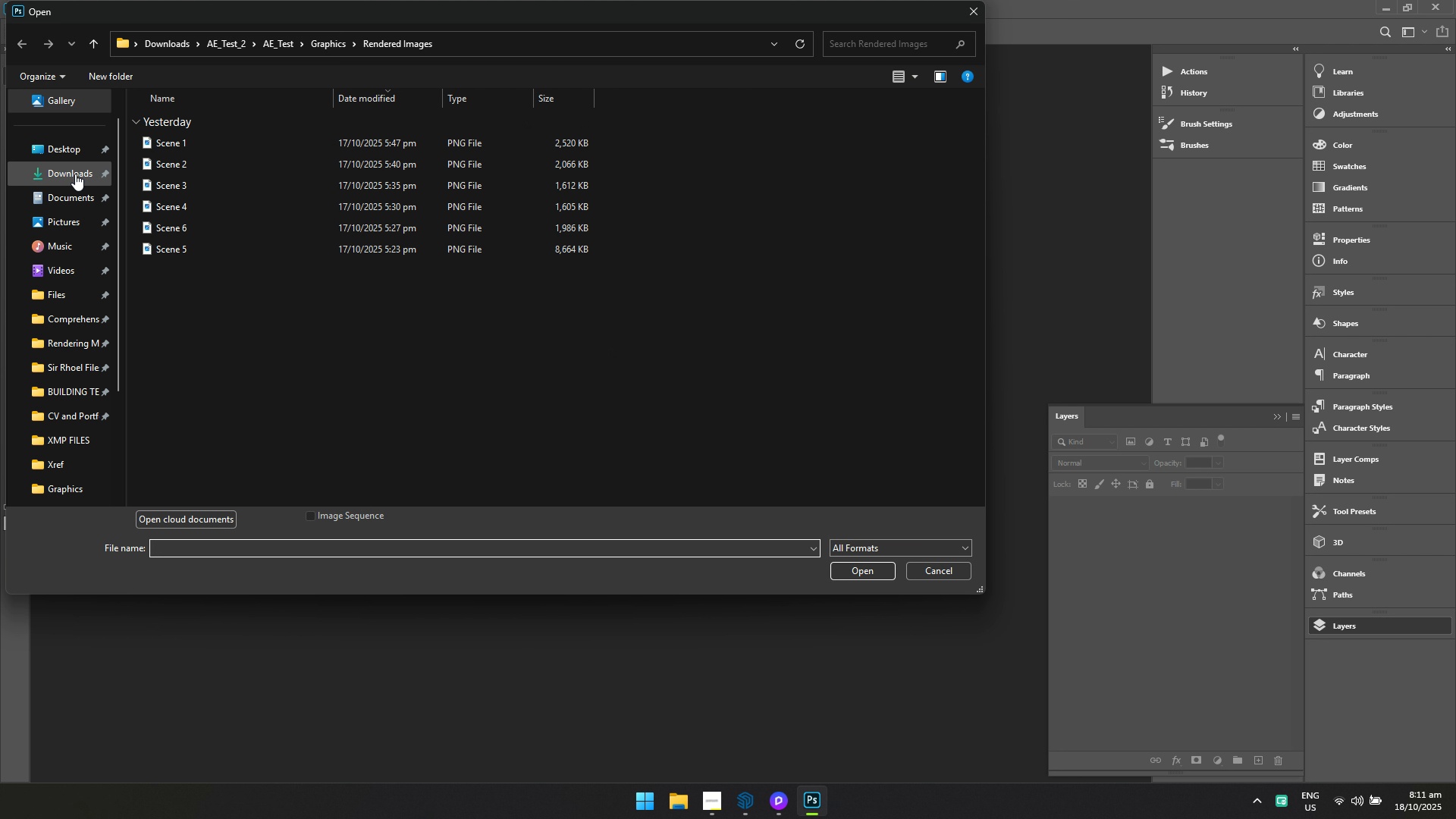 
left_click([75, 174])
 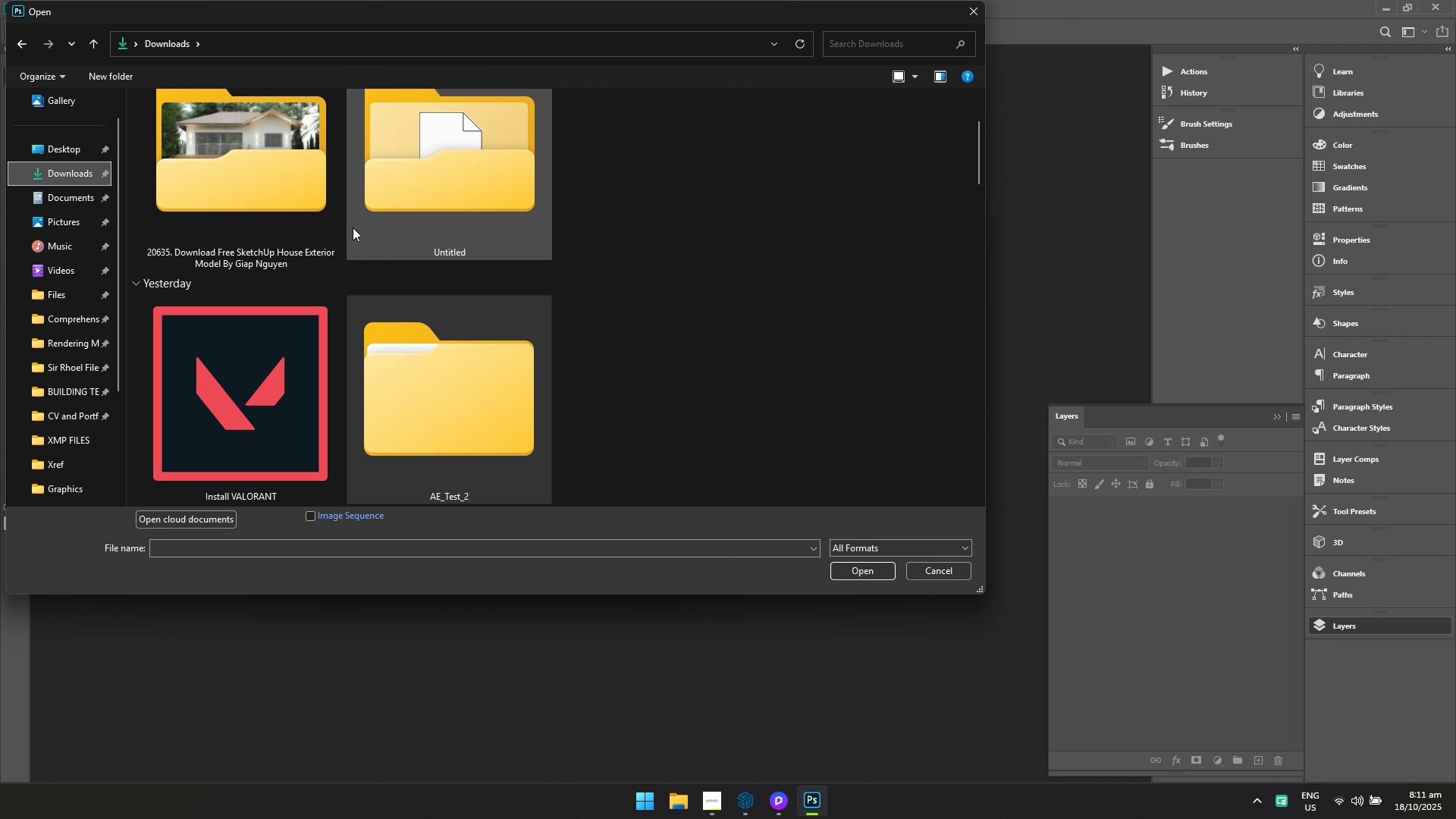 
double_click([278, 209])
 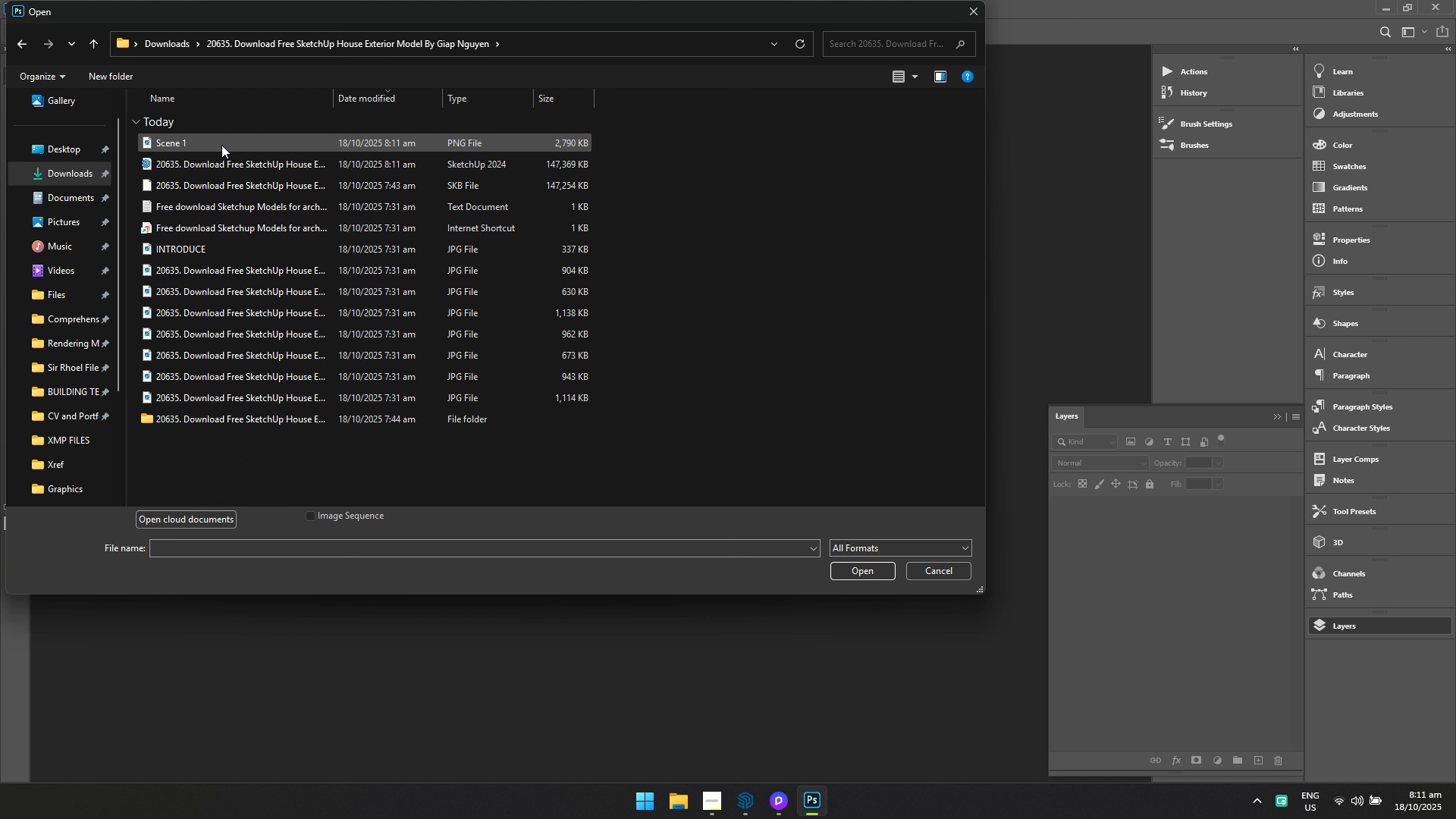 
left_click([221, 145])
 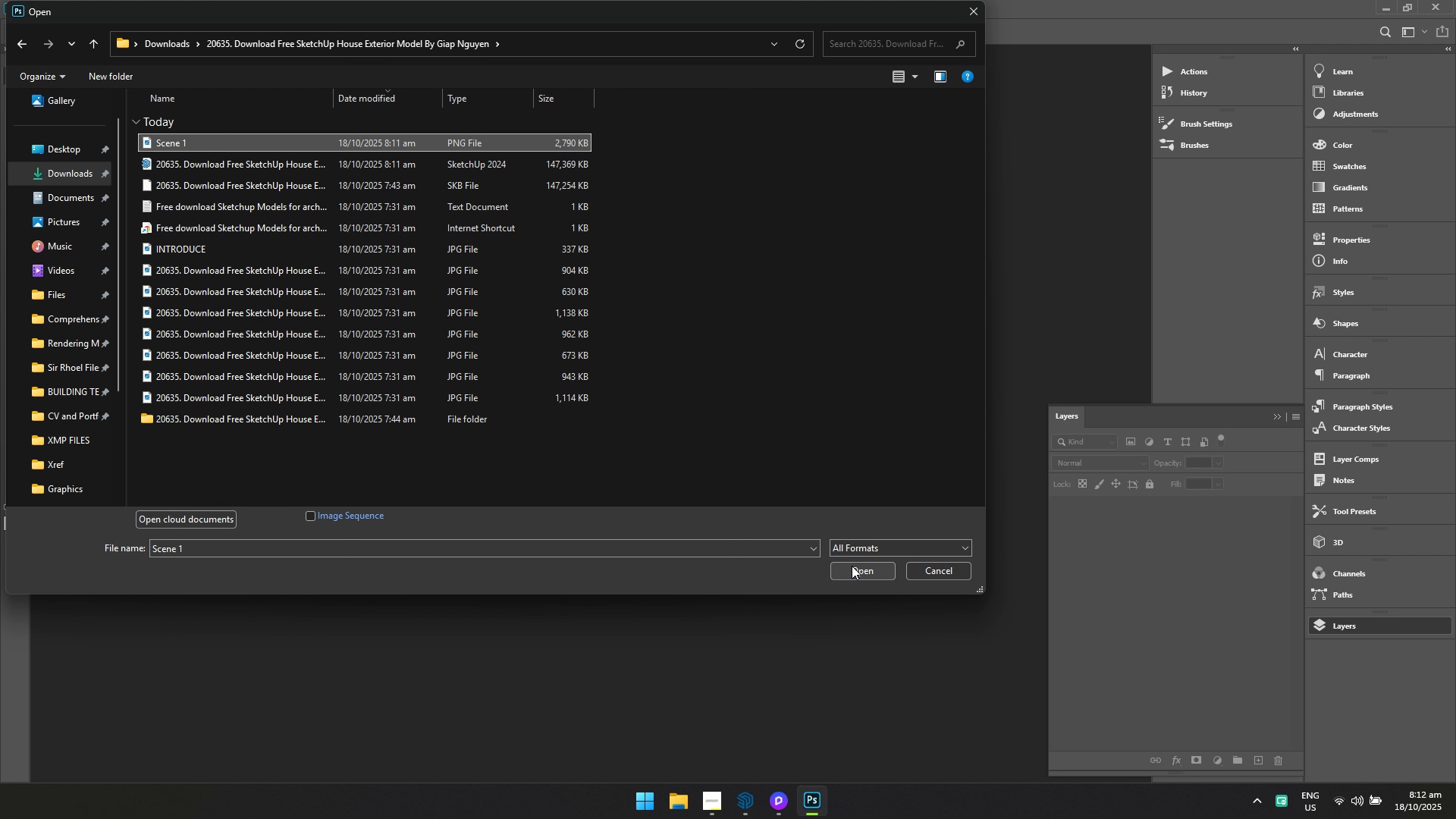 
left_click([854, 570])
 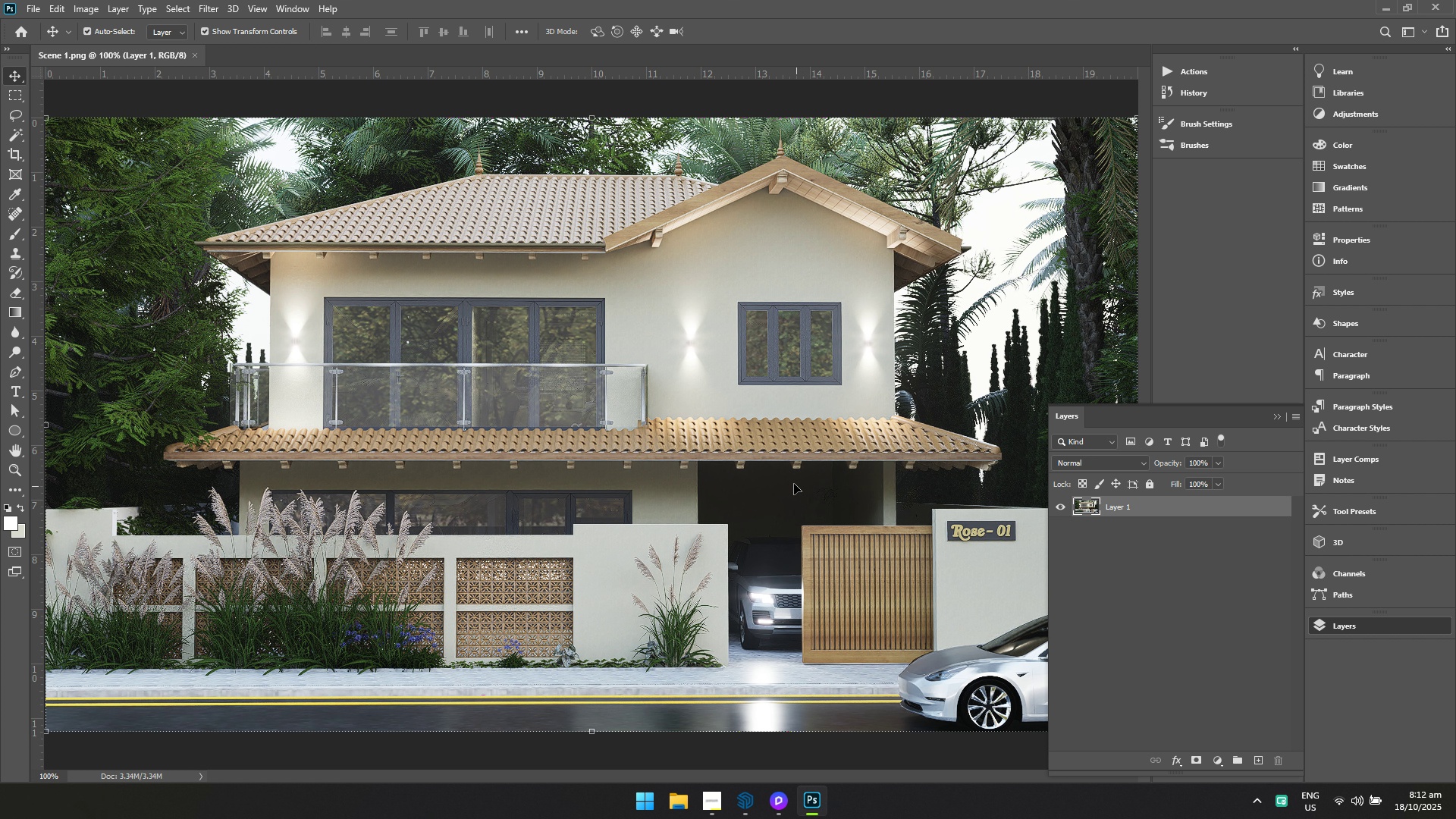 
hold_key(key=ControlLeft, duration=0.62)
 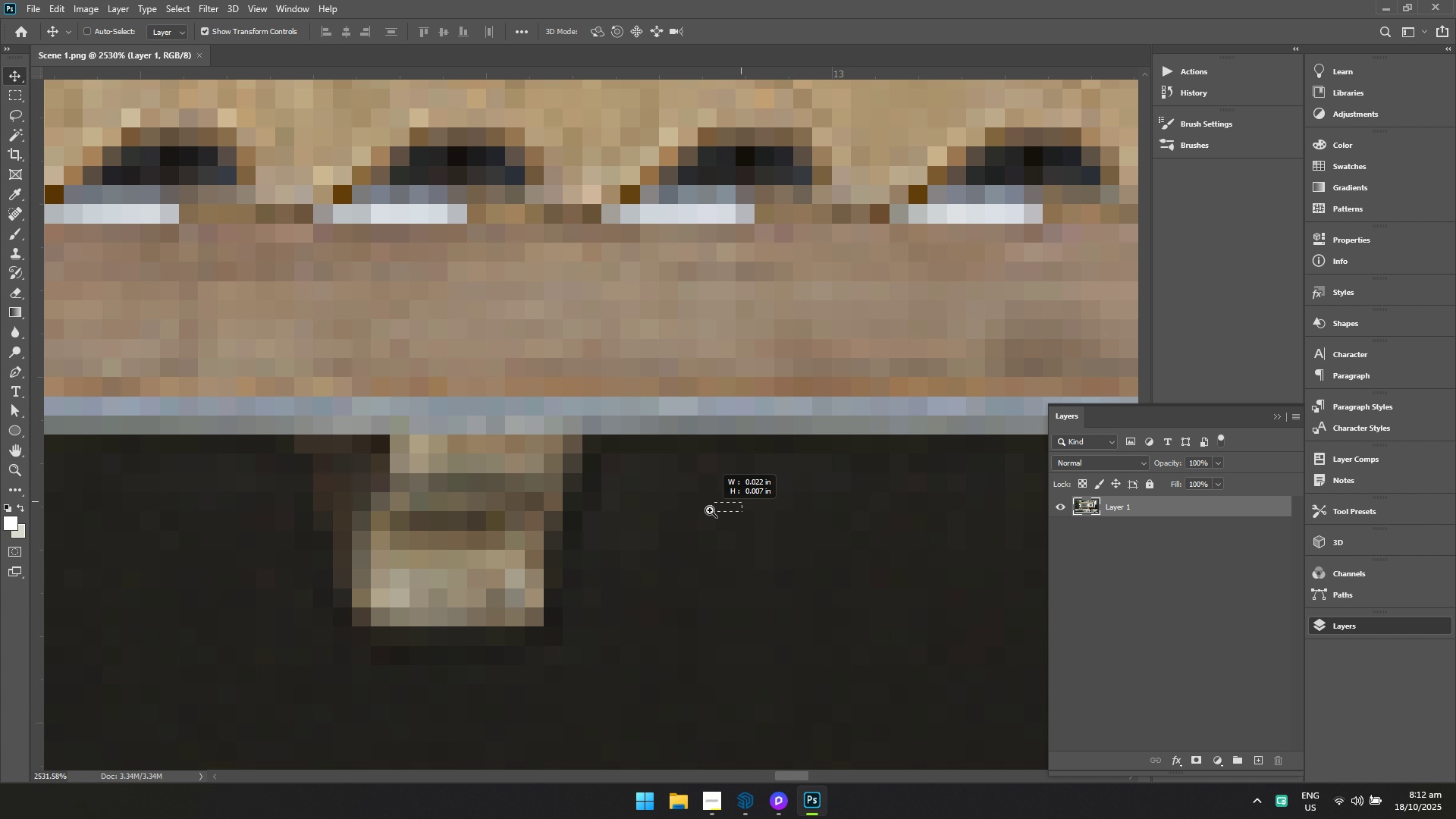 
hold_key(key=Space, duration=0.55)
 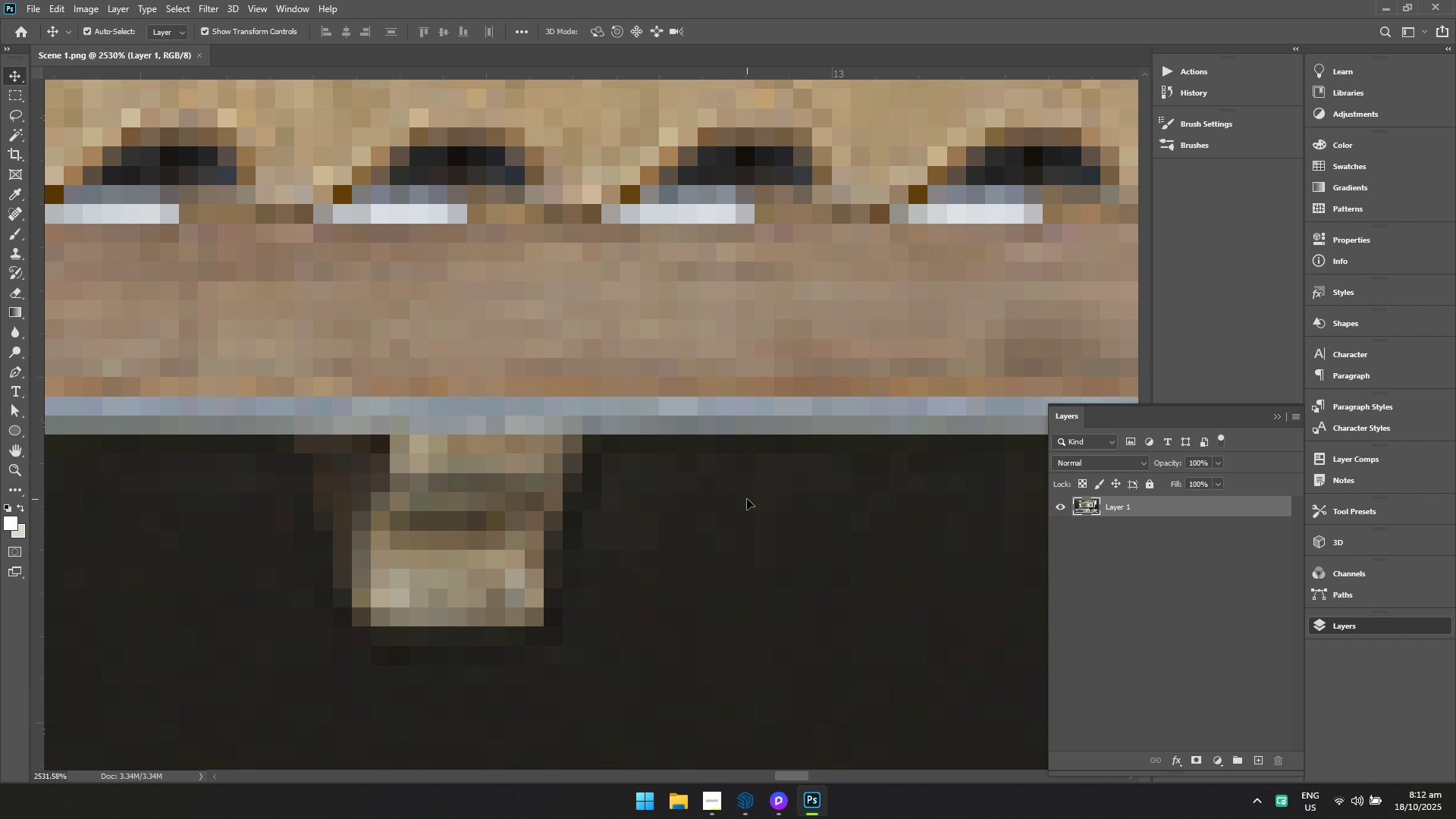 
hold_key(key=ControlLeft, duration=0.54)
 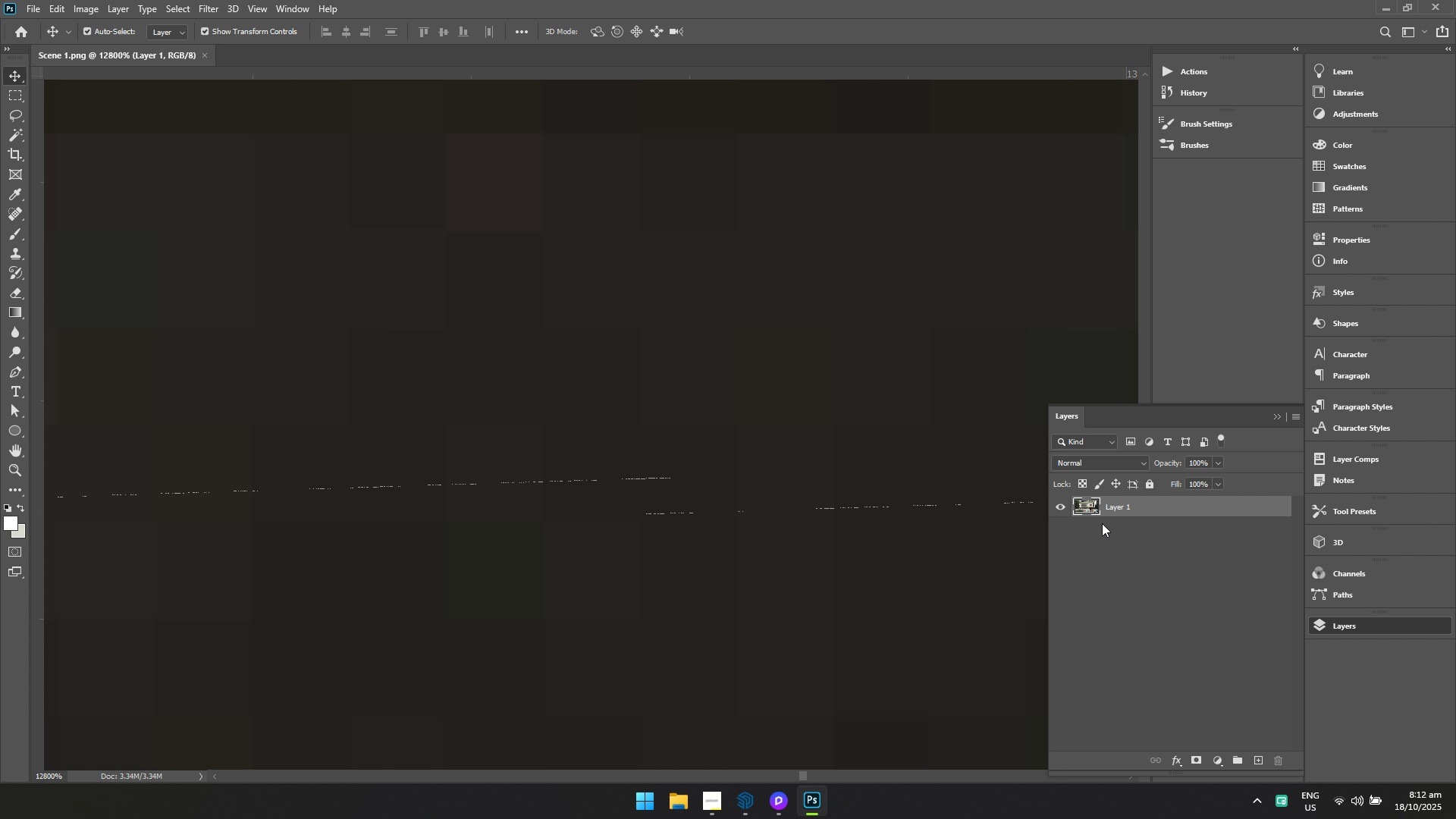 
hold_key(key=Space, duration=0.44)
 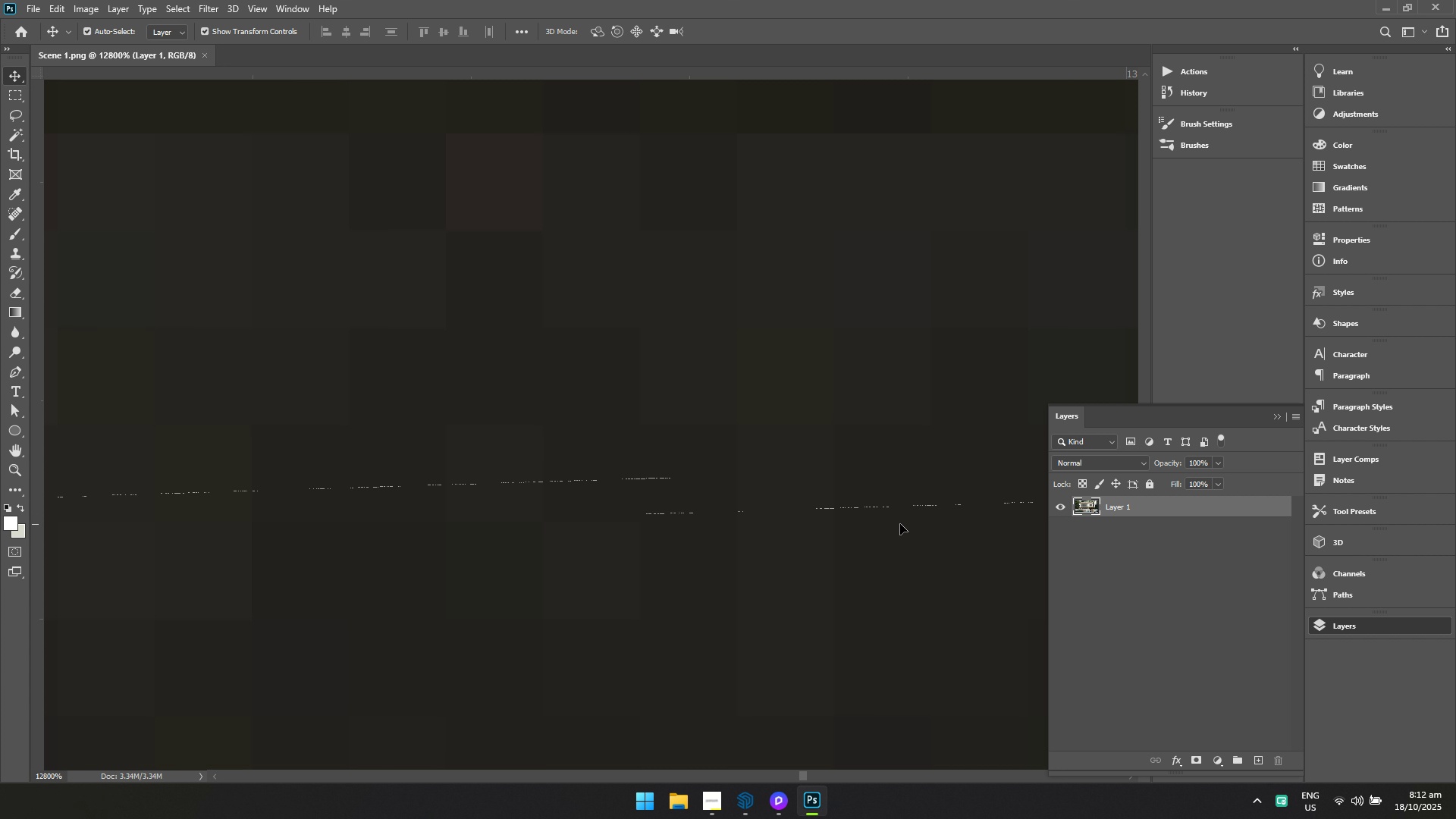 
key(Escape)
 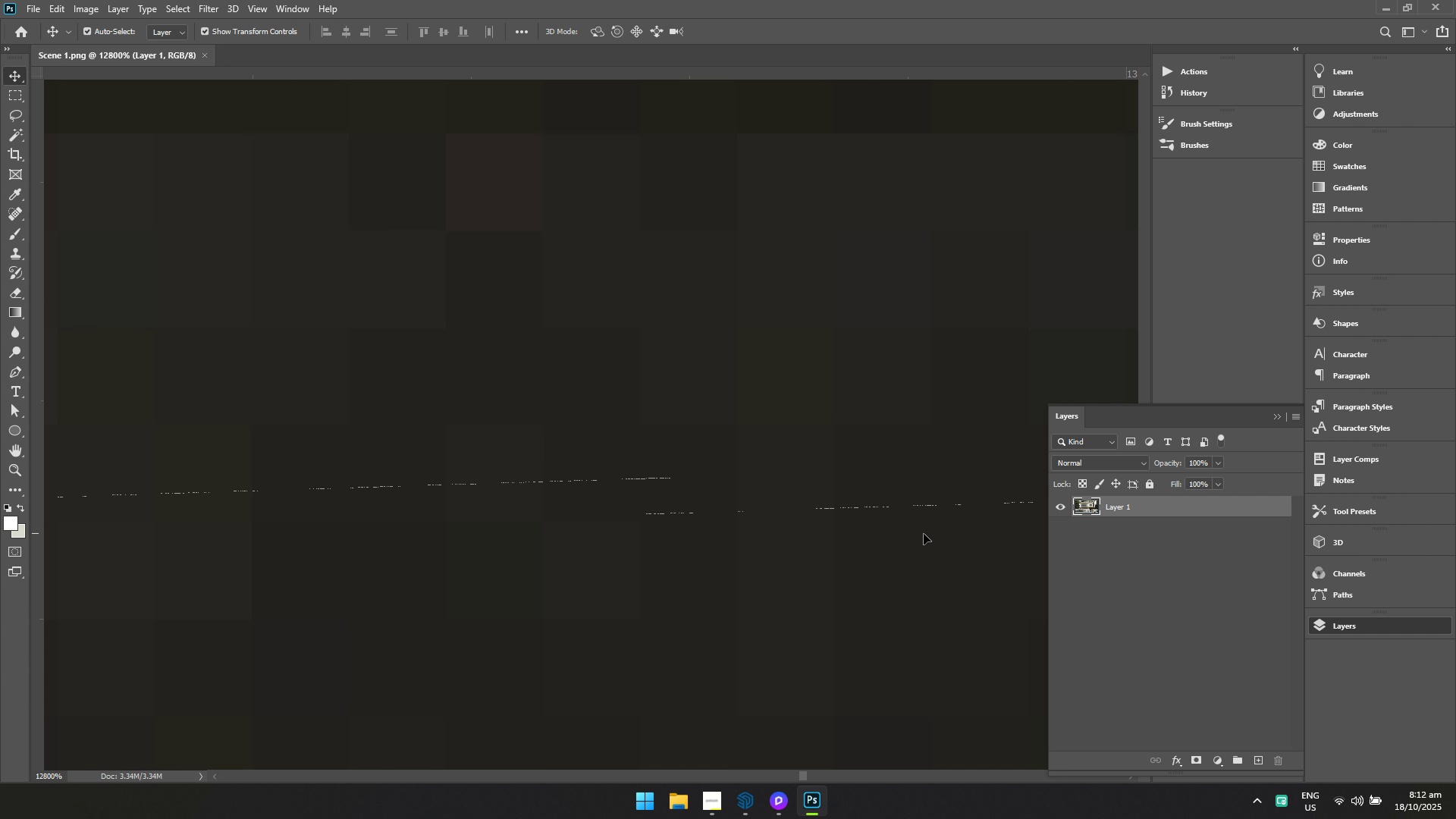 
key(Control+Z)
 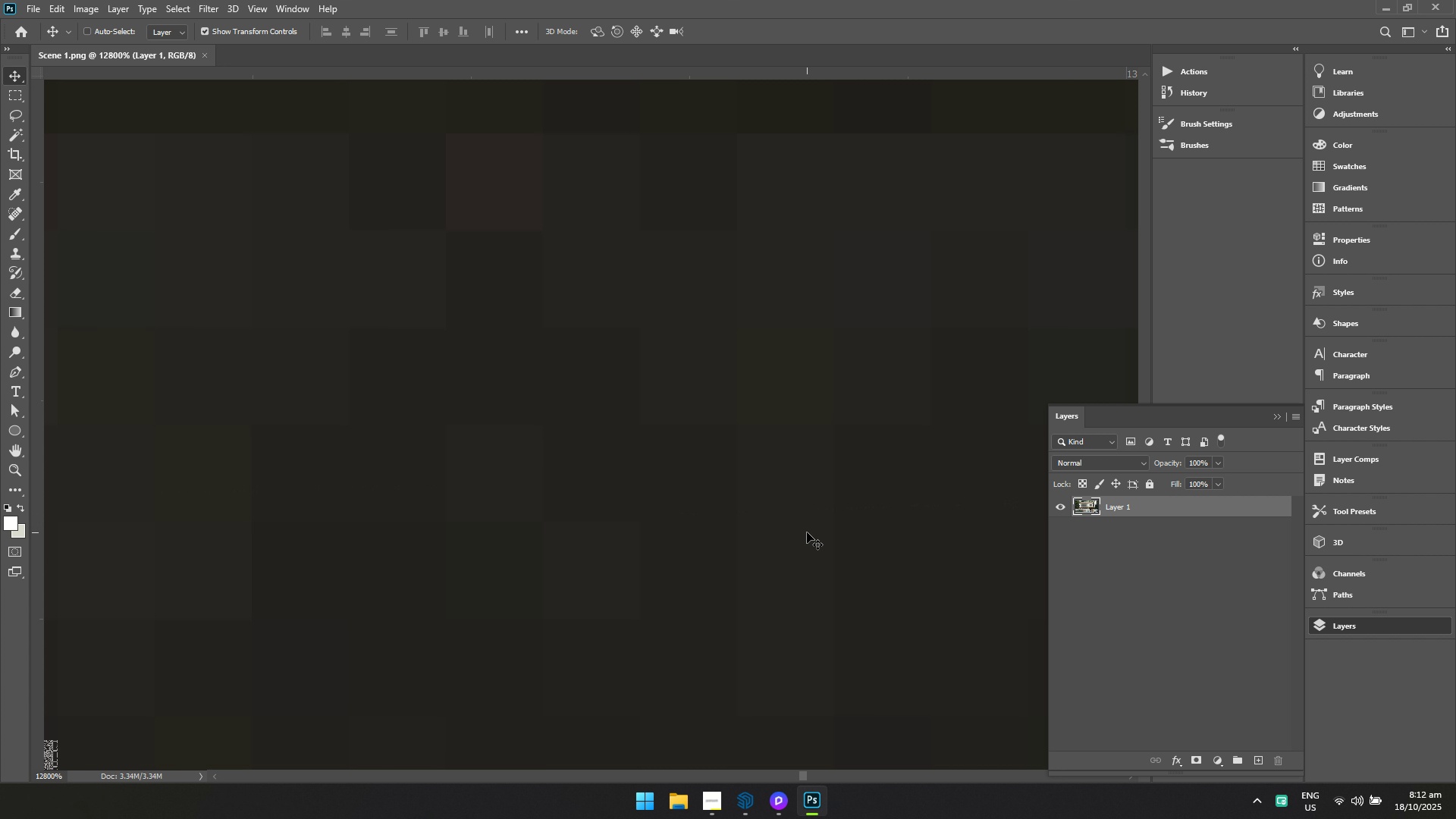 
key(Control+Z)
 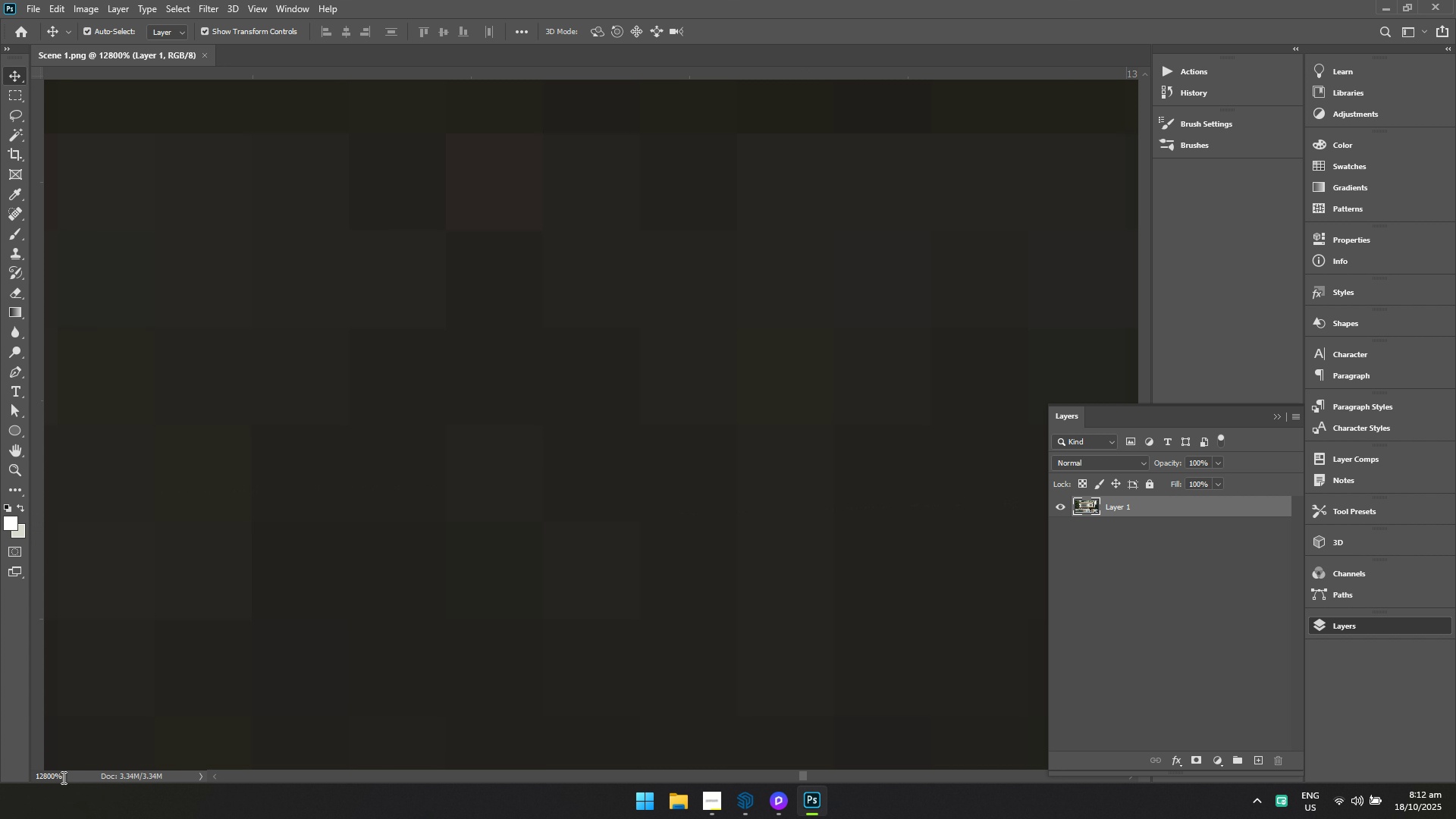 
left_click([54, 777])
 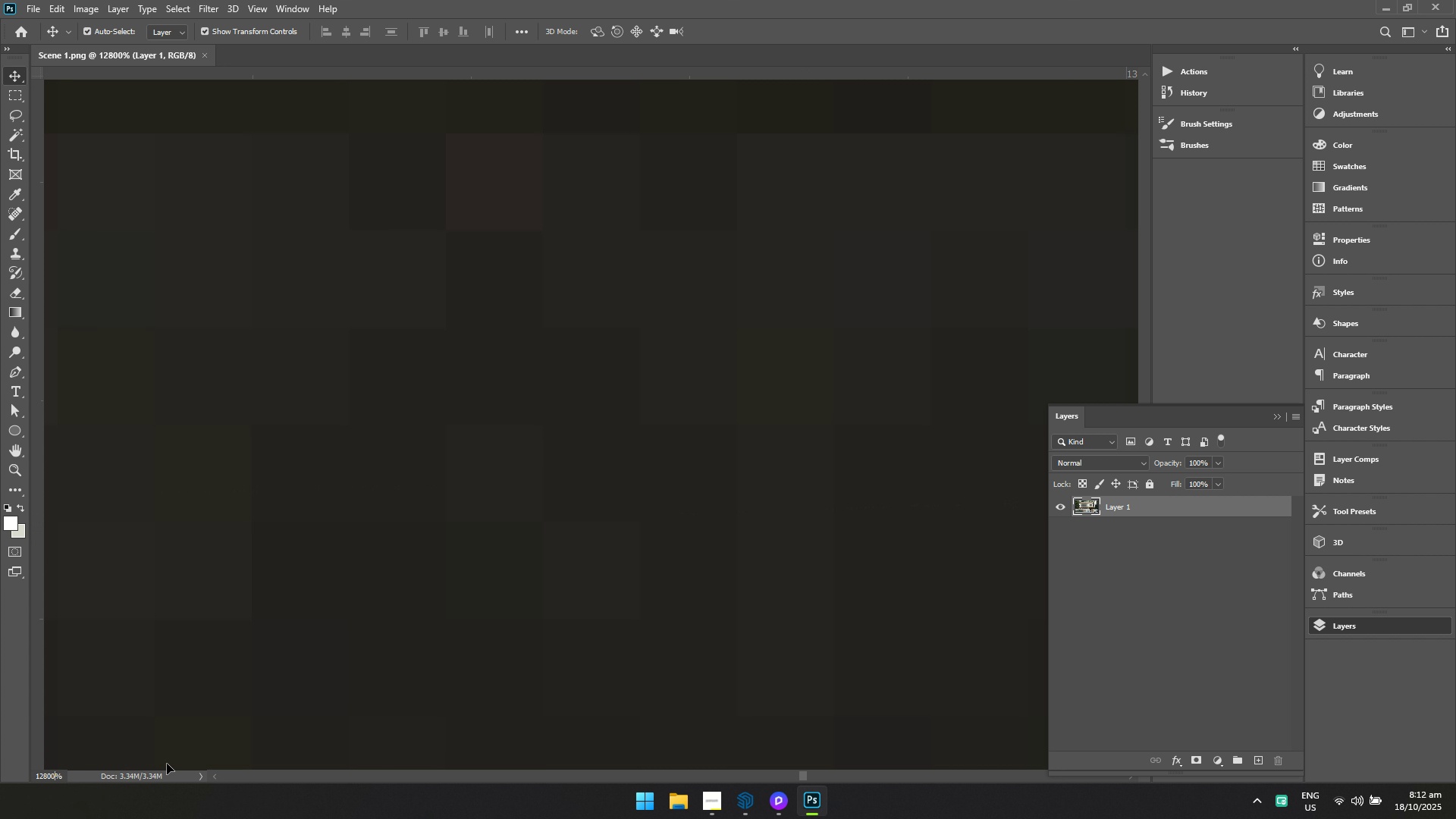 
key(Control+ControlLeft)
 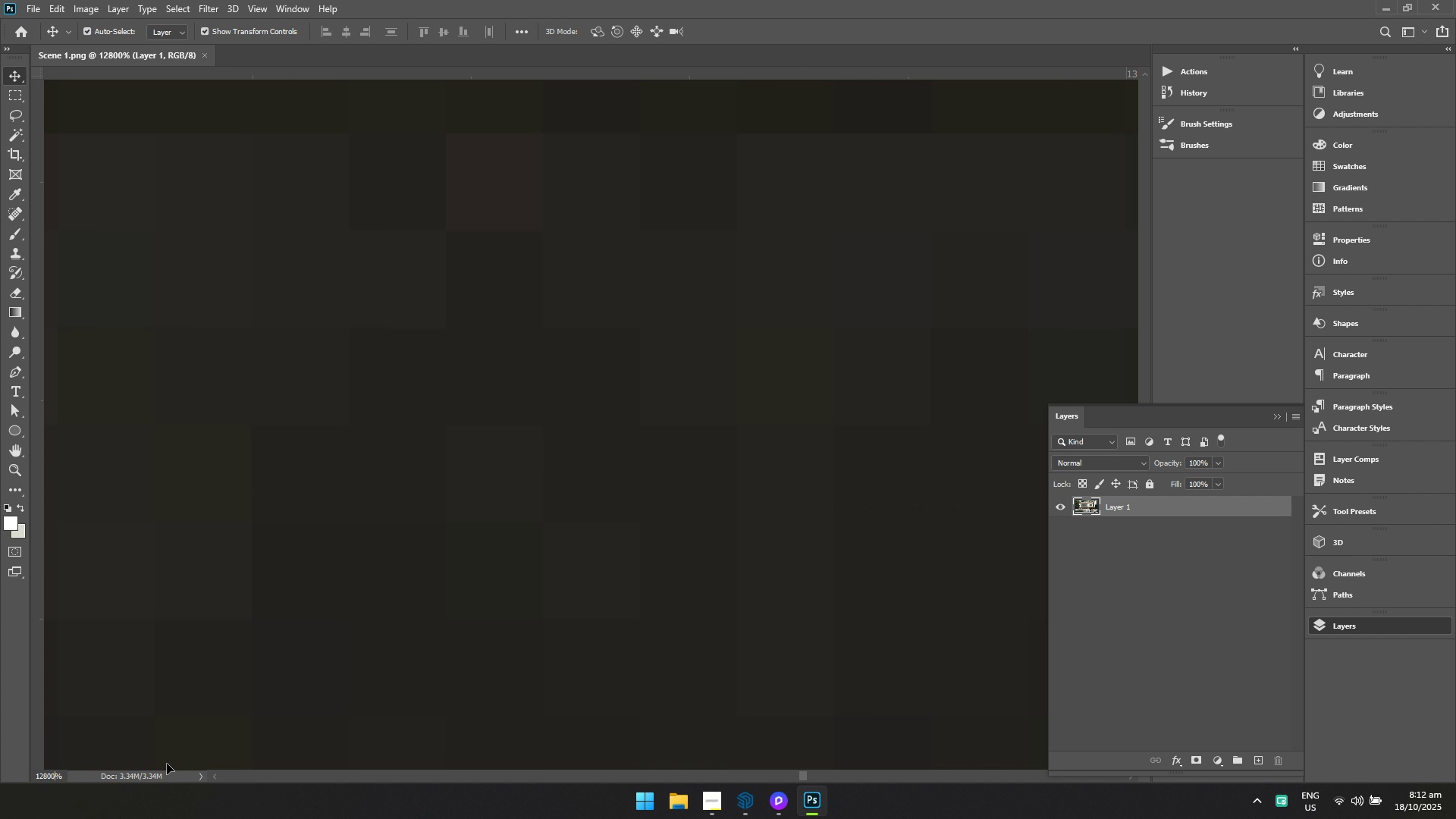 
key(Control+A)
 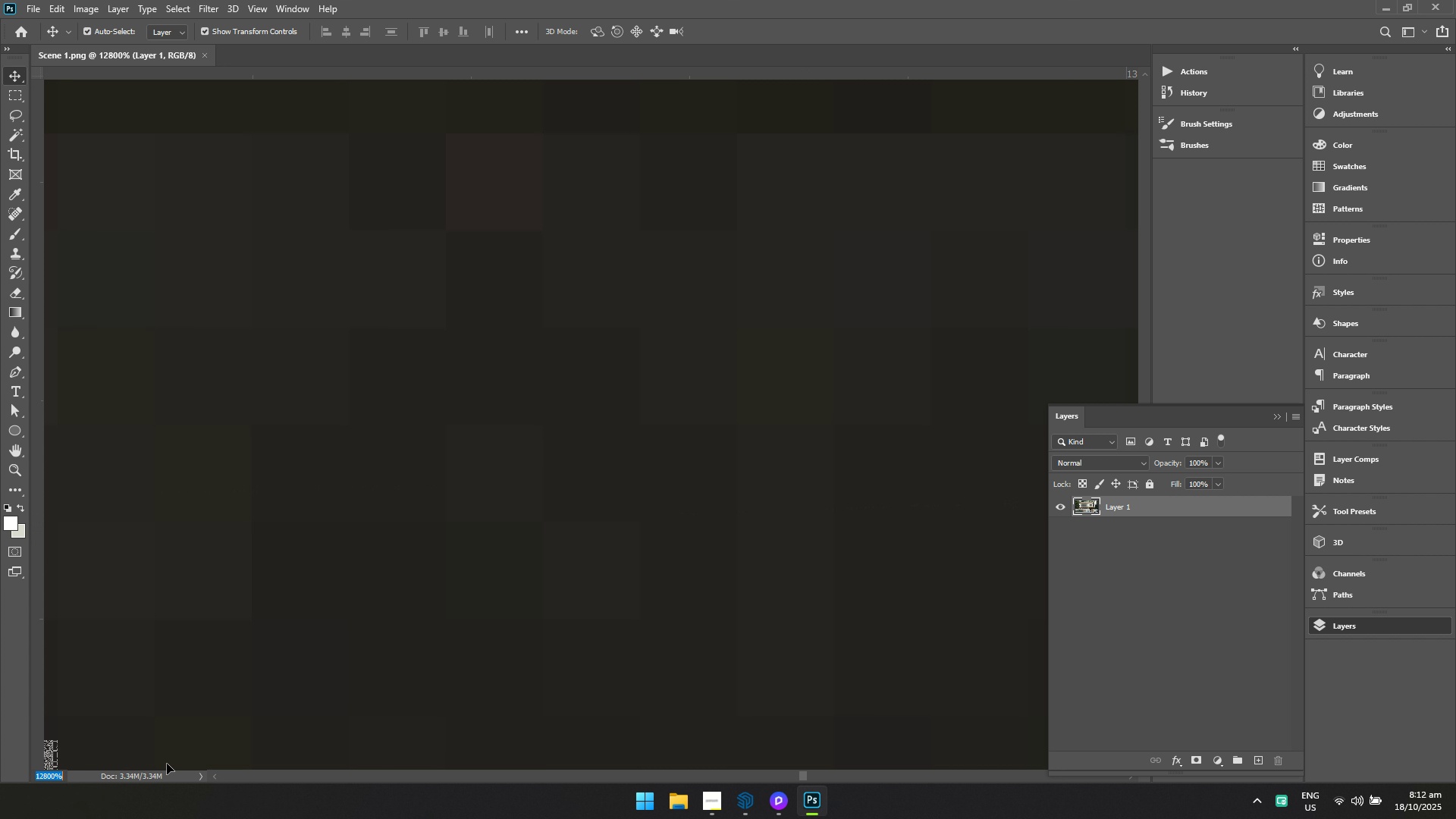 
type(100)
 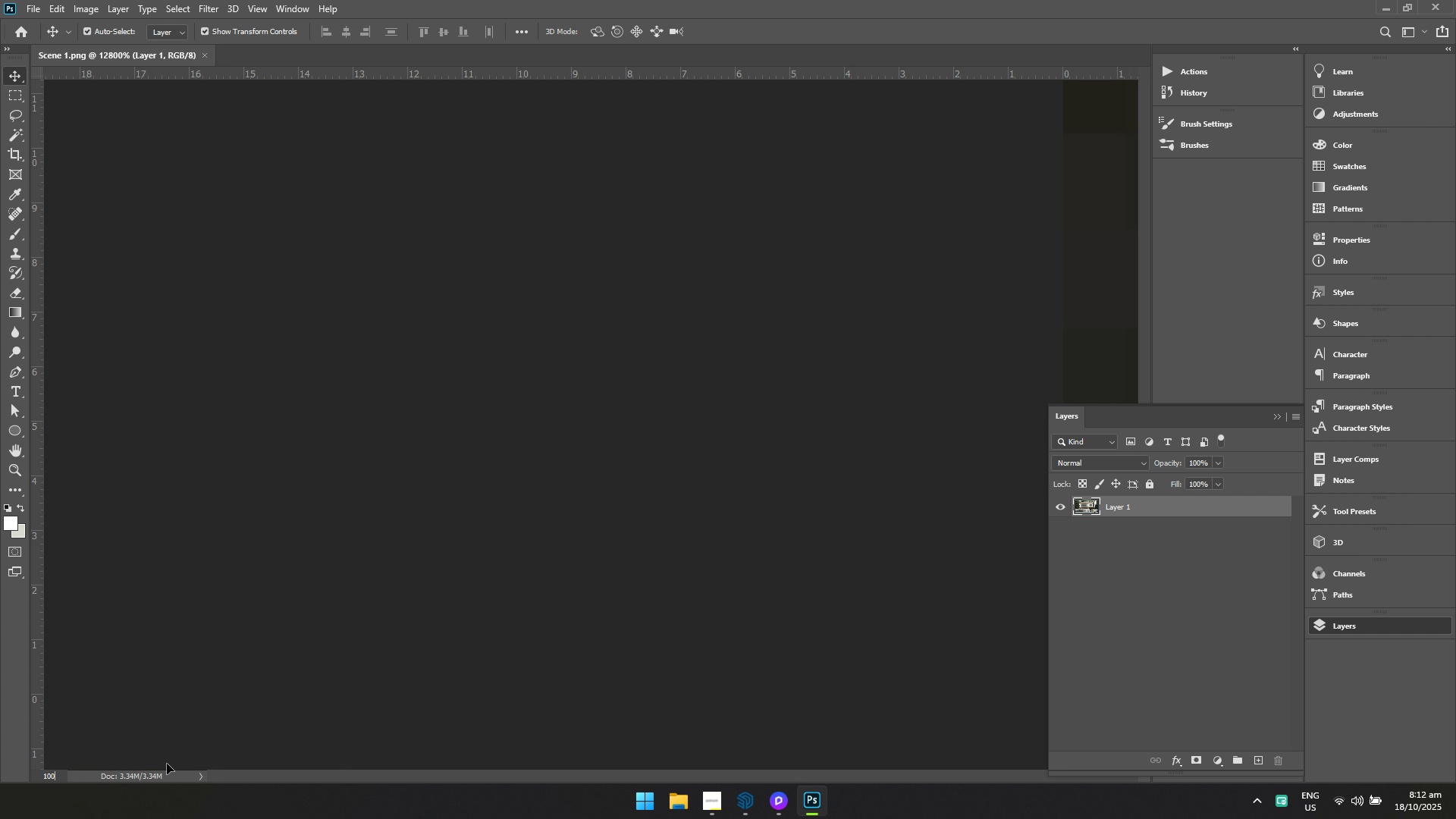 
key(Enter)
 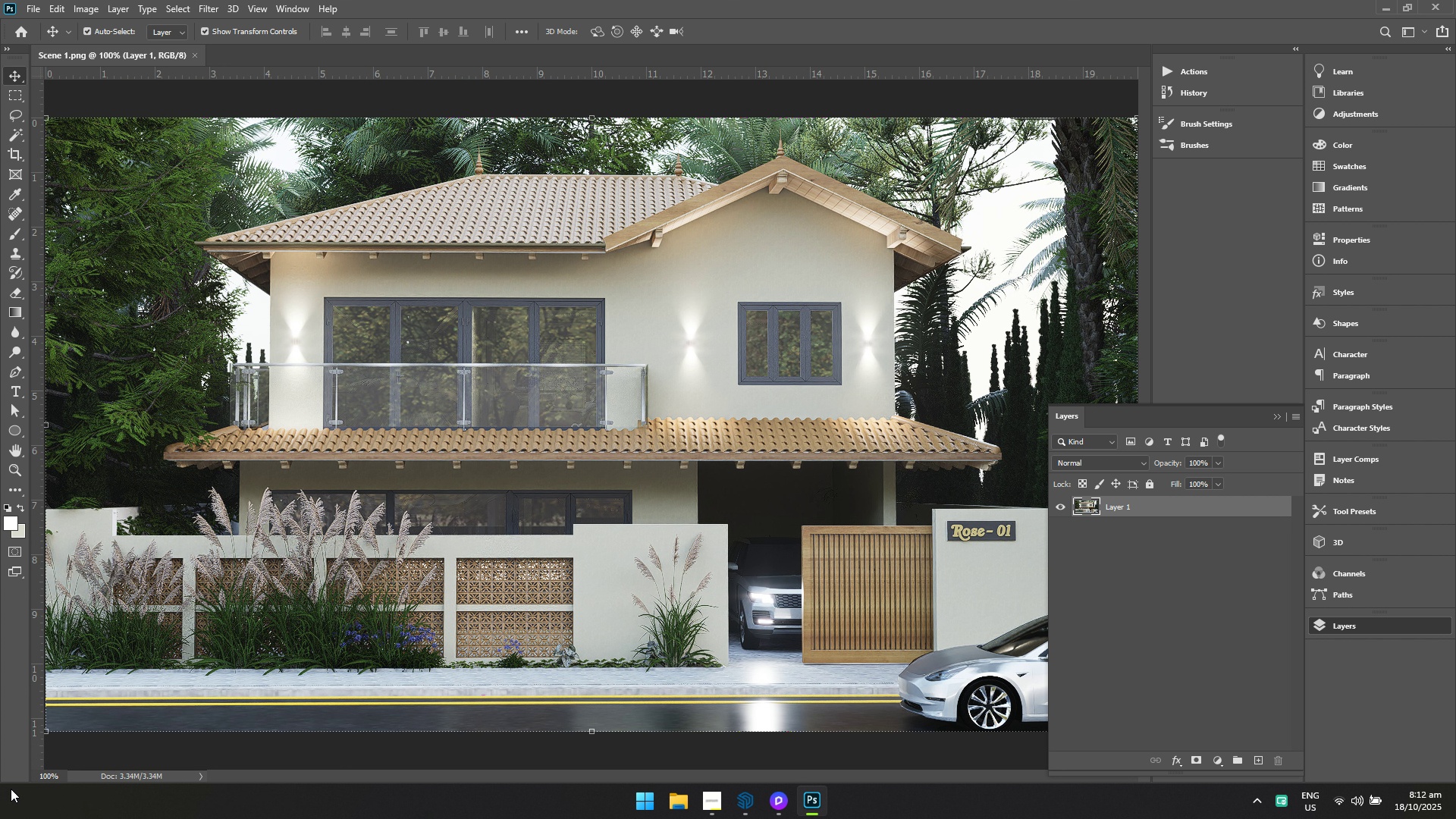 
left_click([49, 777])
 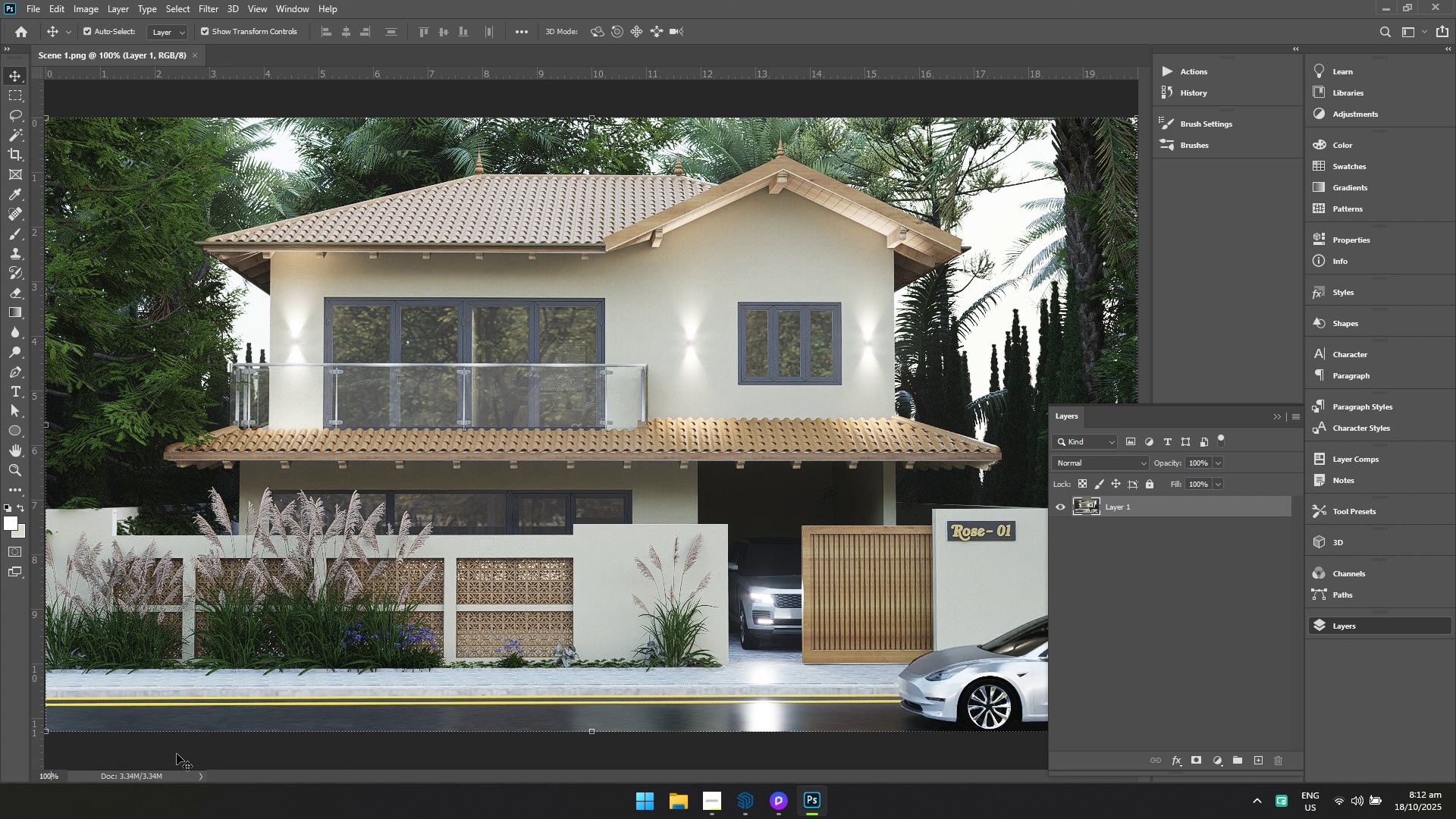 
key(Control+ControlLeft)
 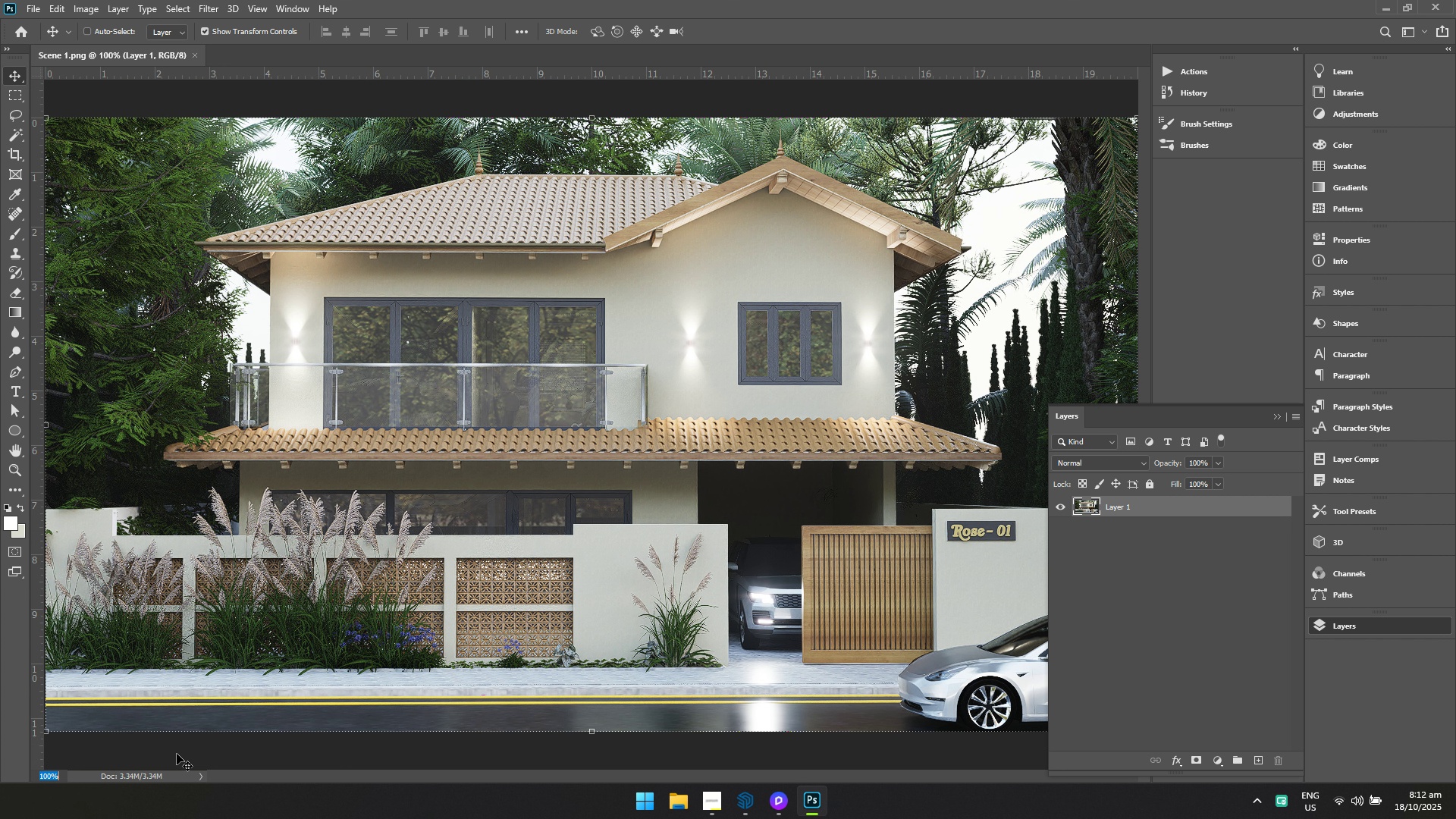 
key(Control+A)
 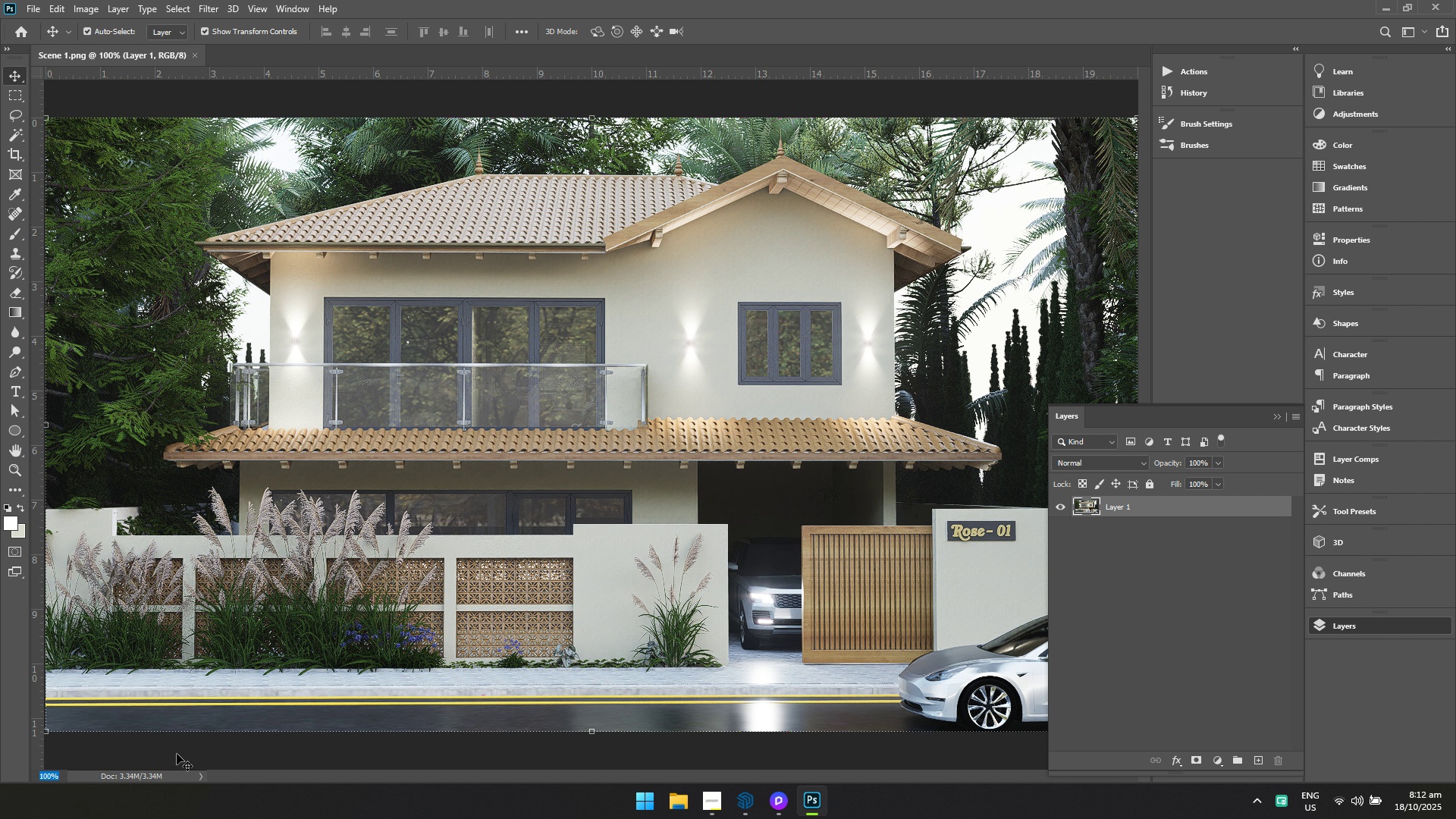 
type(80)
 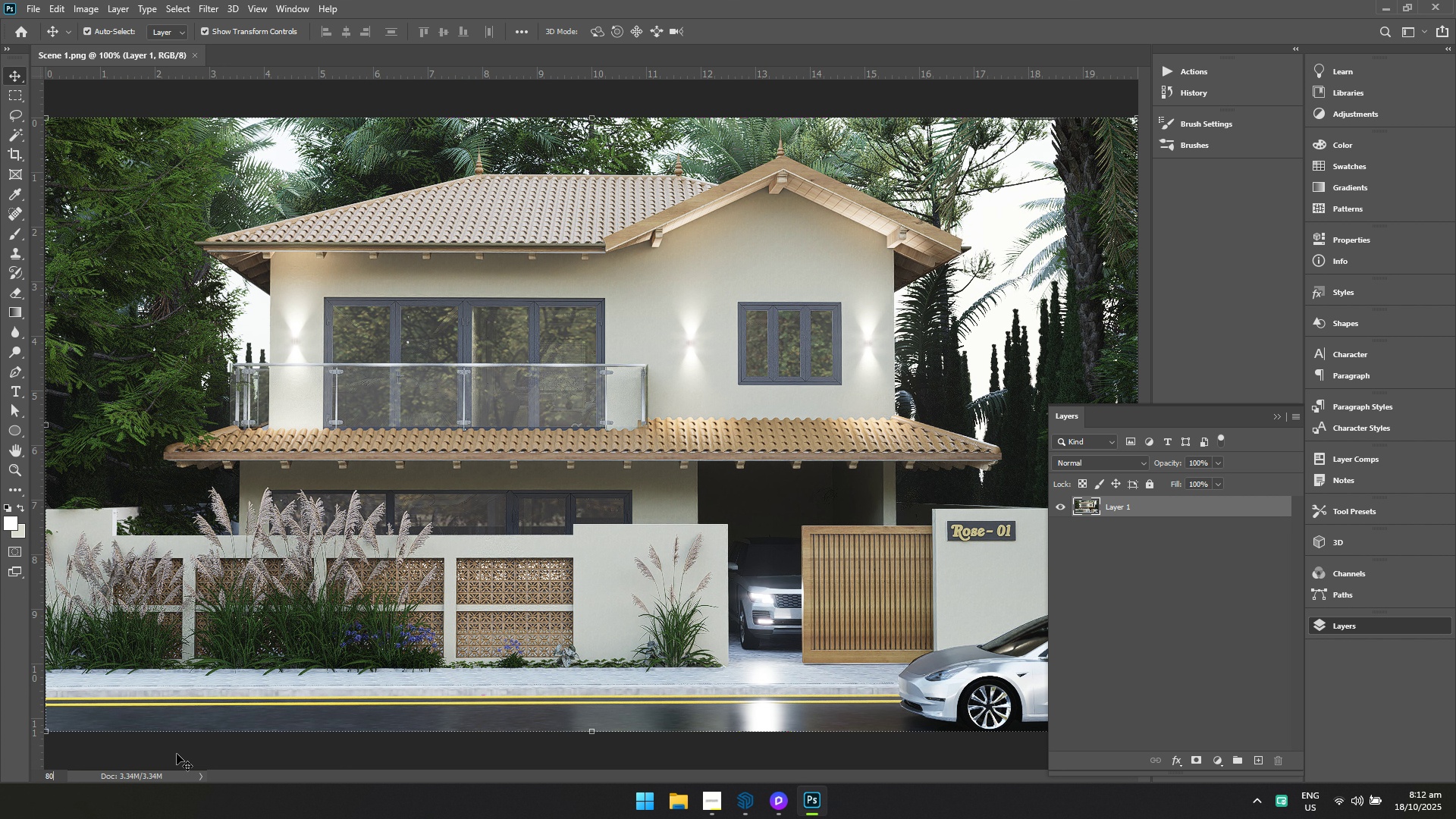 
key(Enter)
 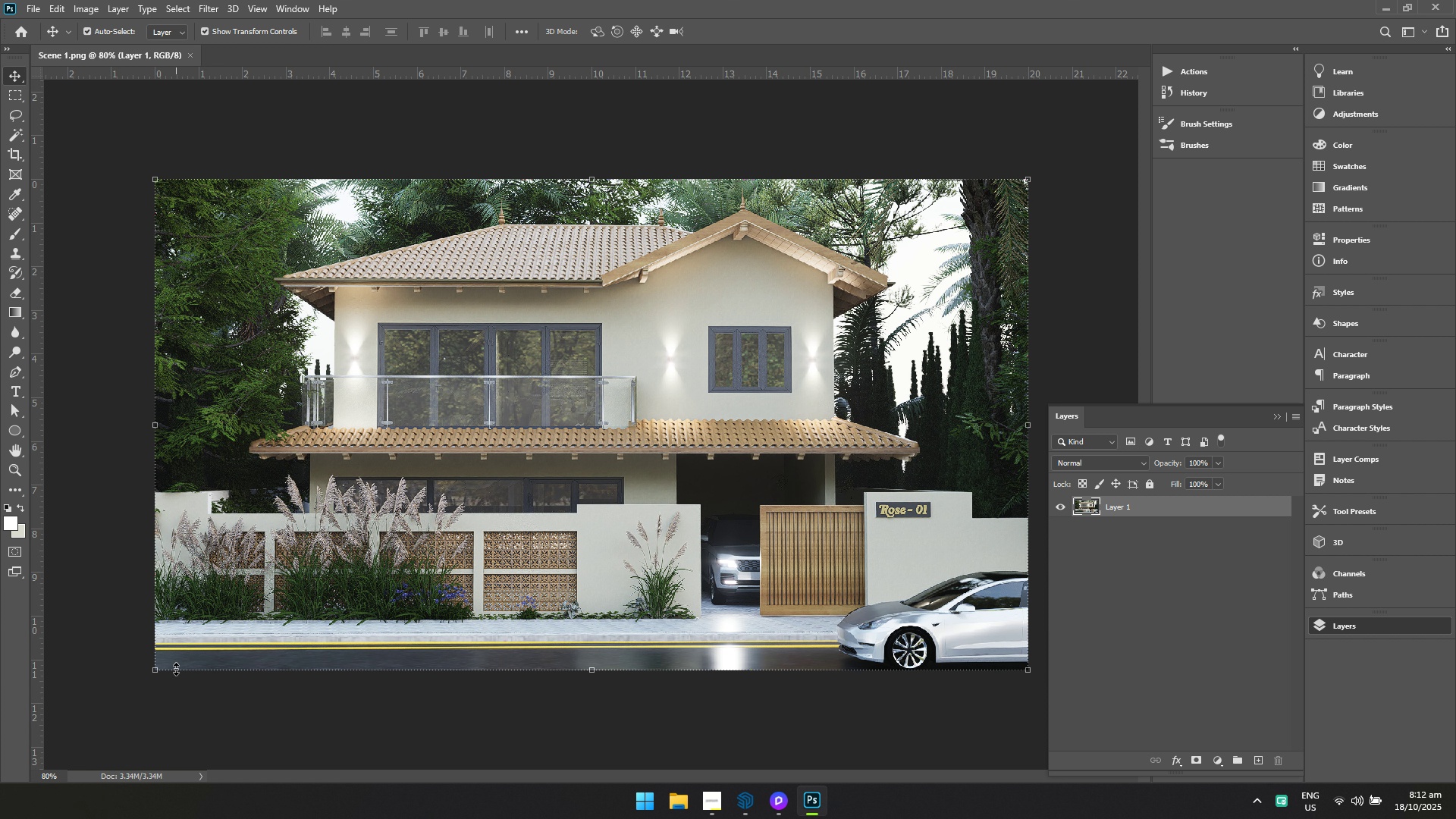 
key(Escape)
 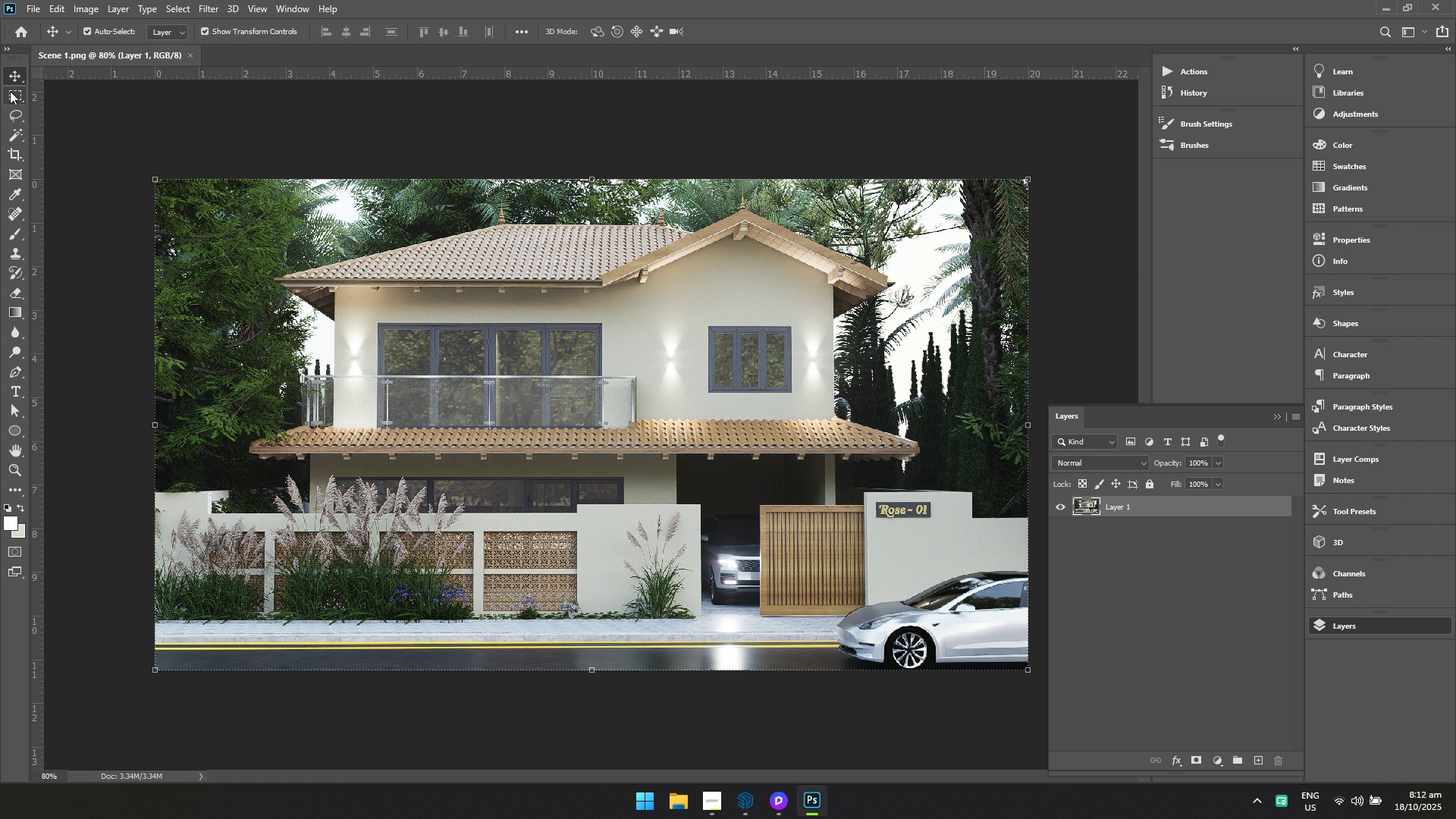 
left_click([9, 91])
 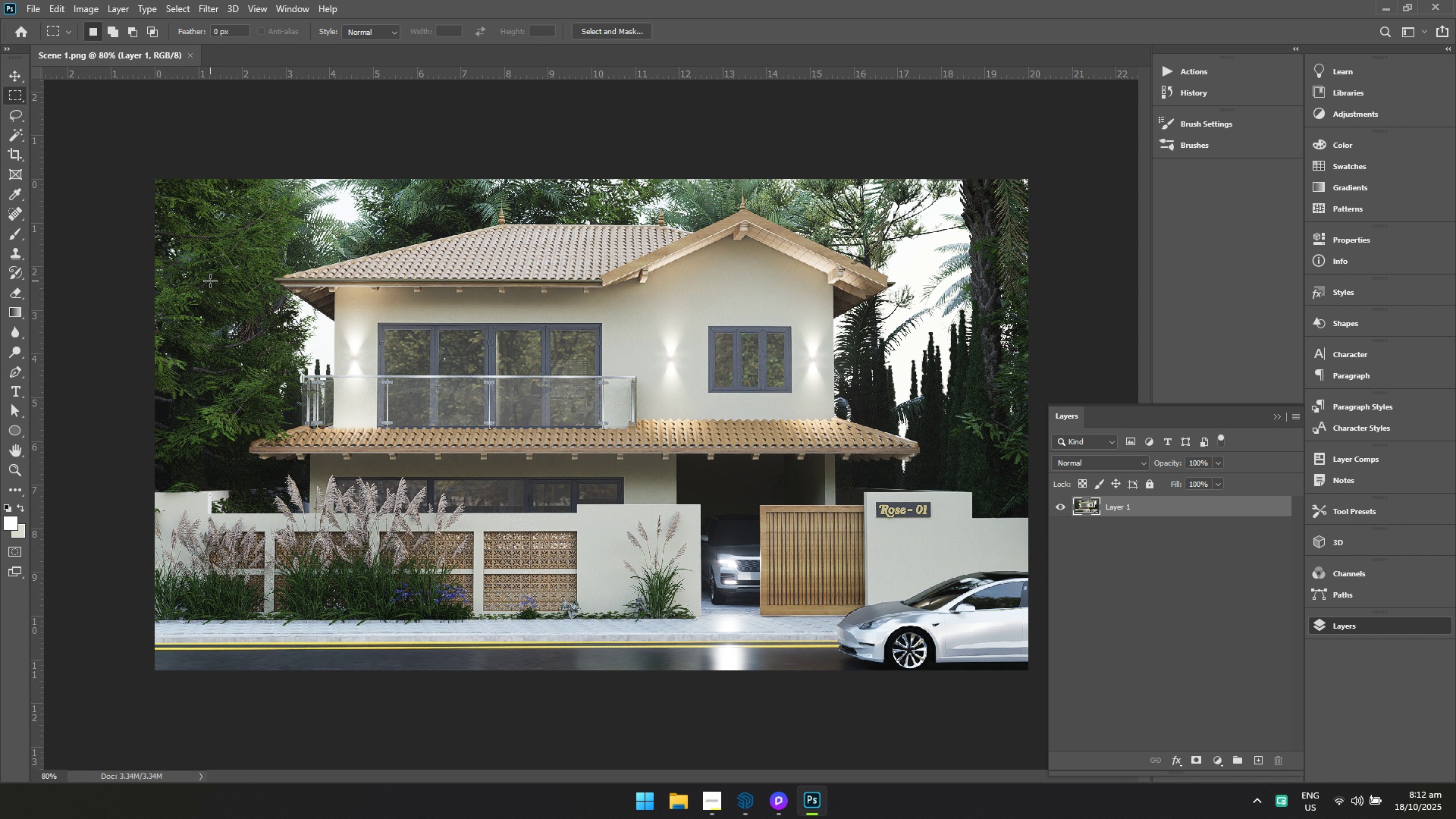 
hold_key(key=ControlLeft, duration=0.74)
 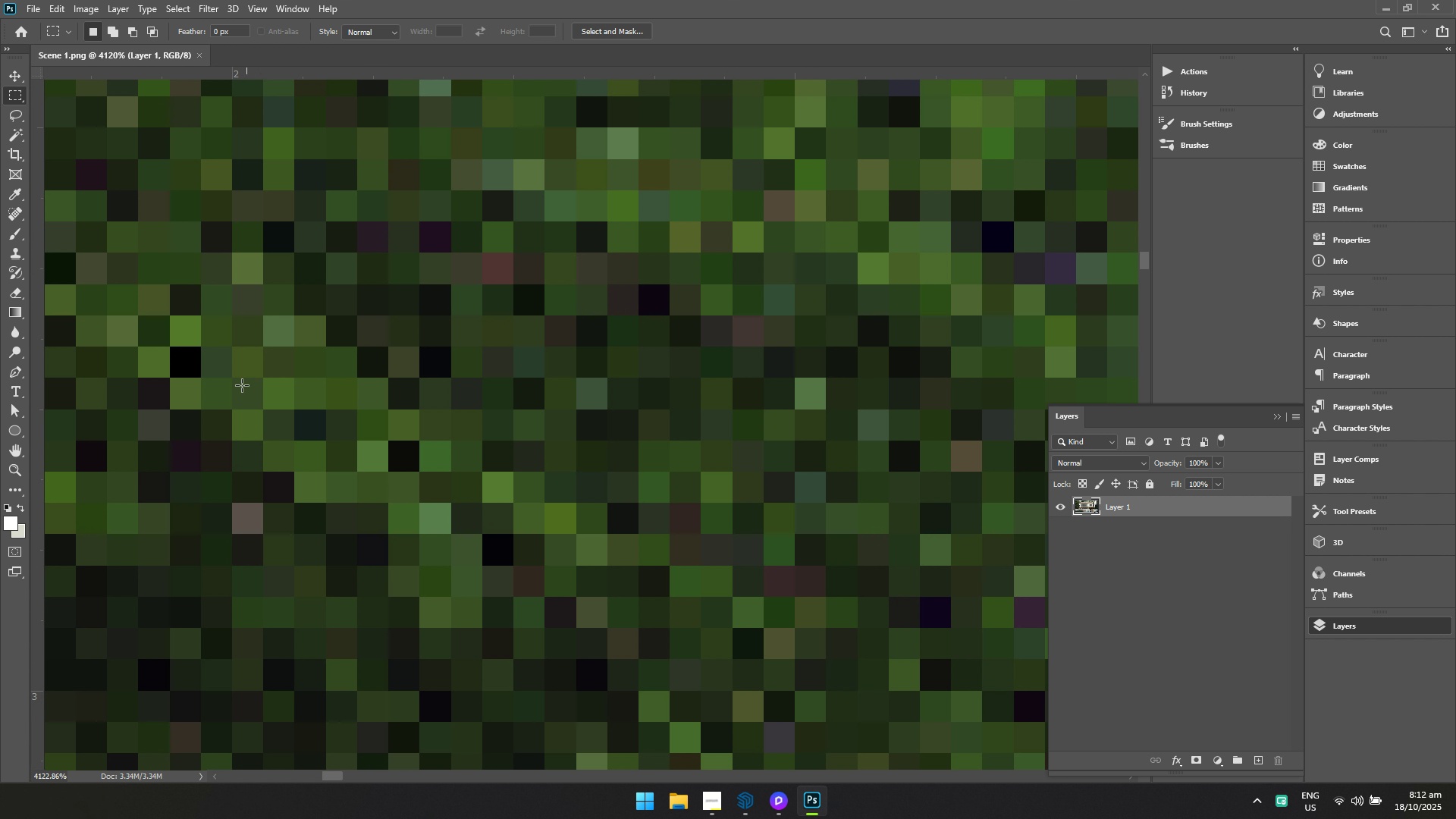 
hold_key(key=Space, duration=0.66)
 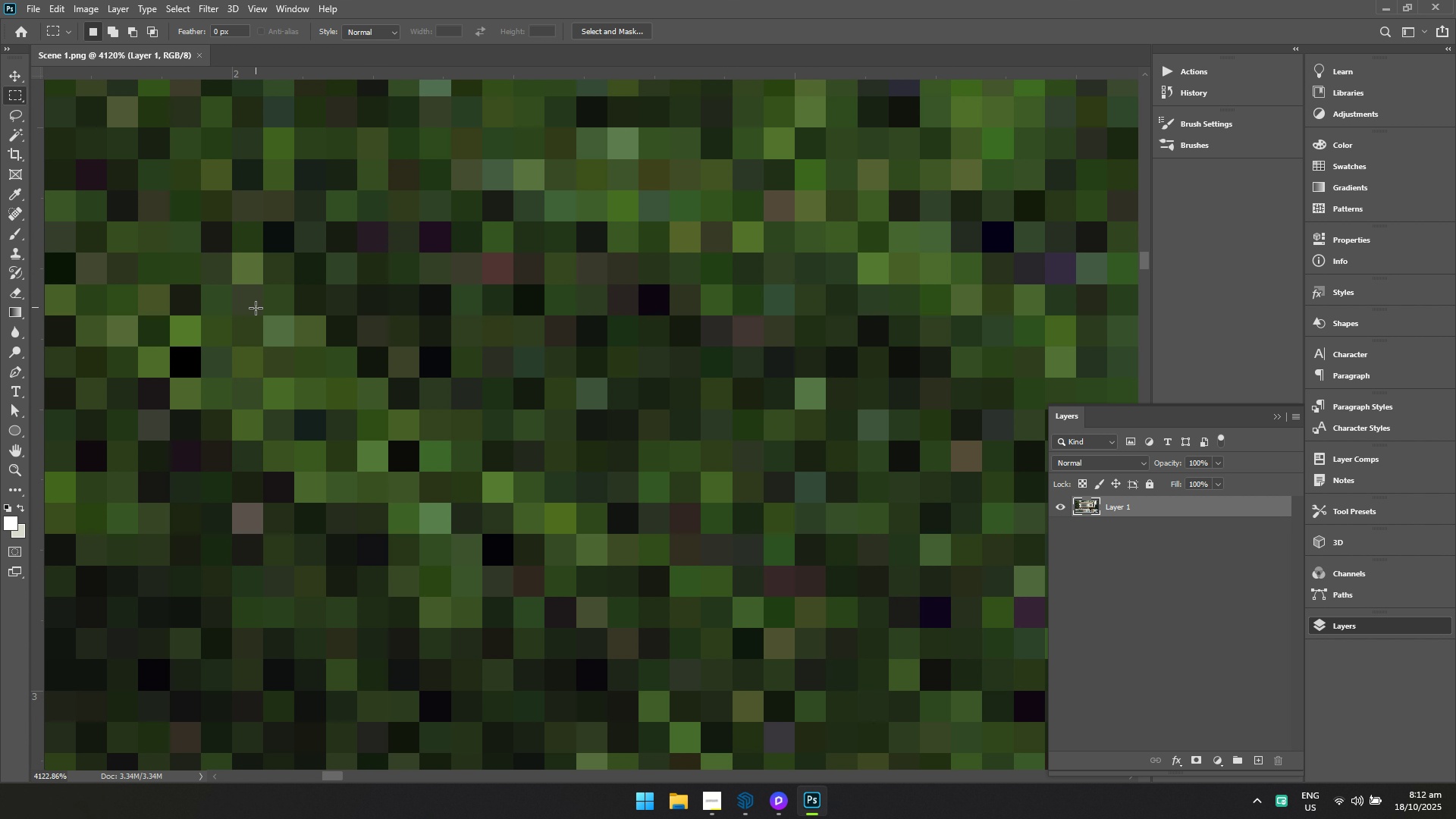 
key(Control+ControlLeft)
 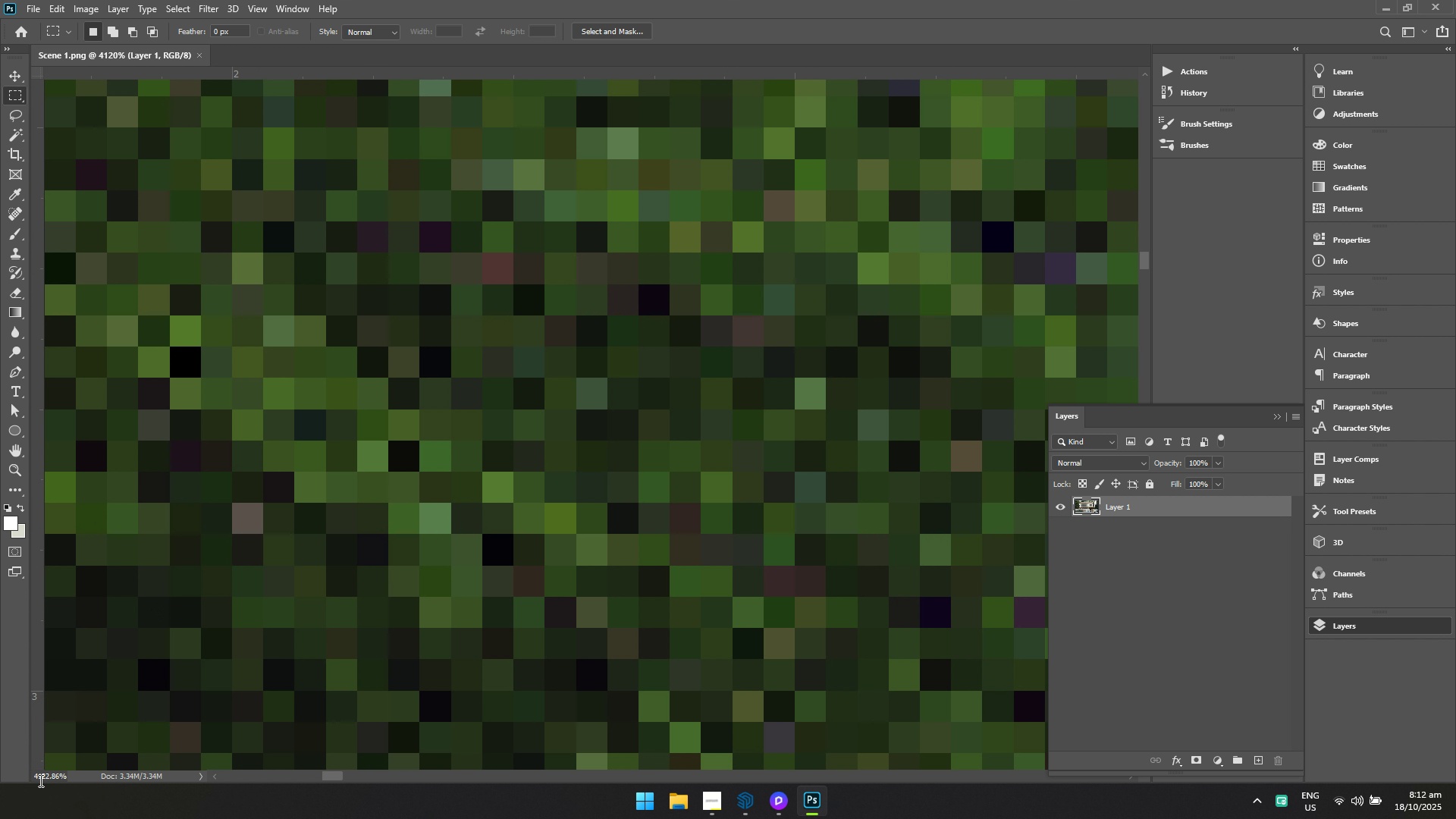 
key(Control+ControlLeft)
 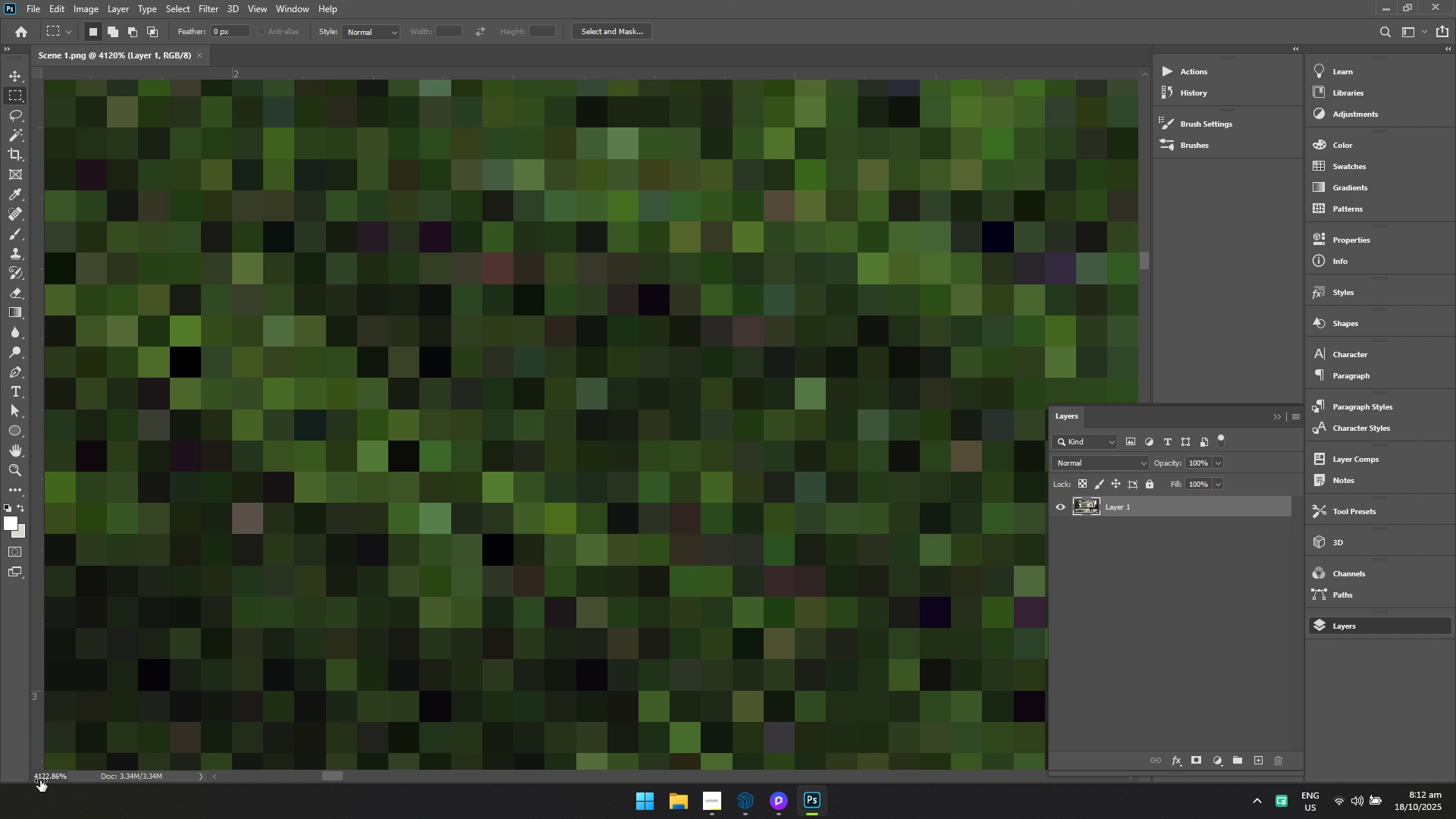 
key(Control+A)
 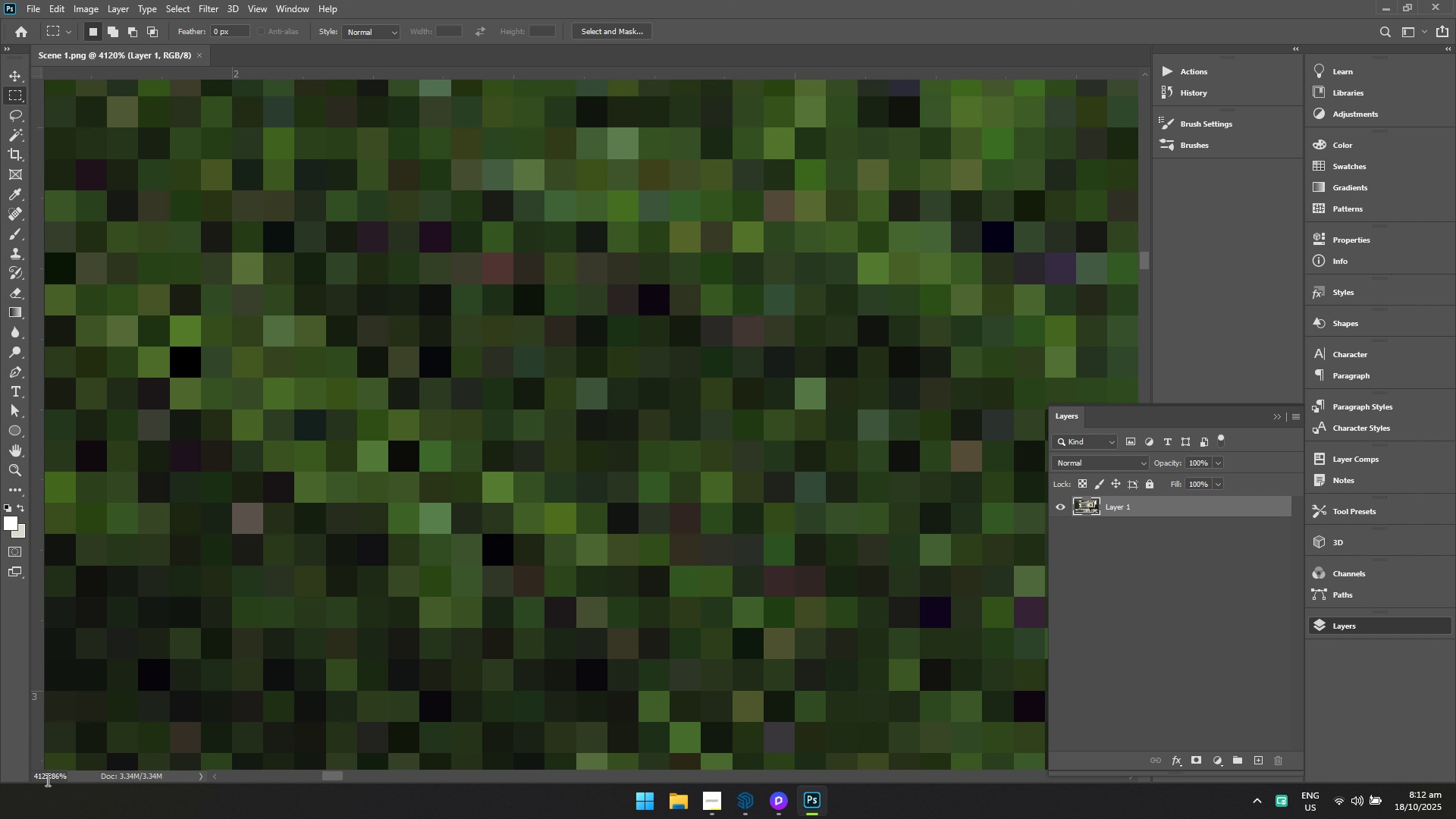 
left_click([54, 777])
 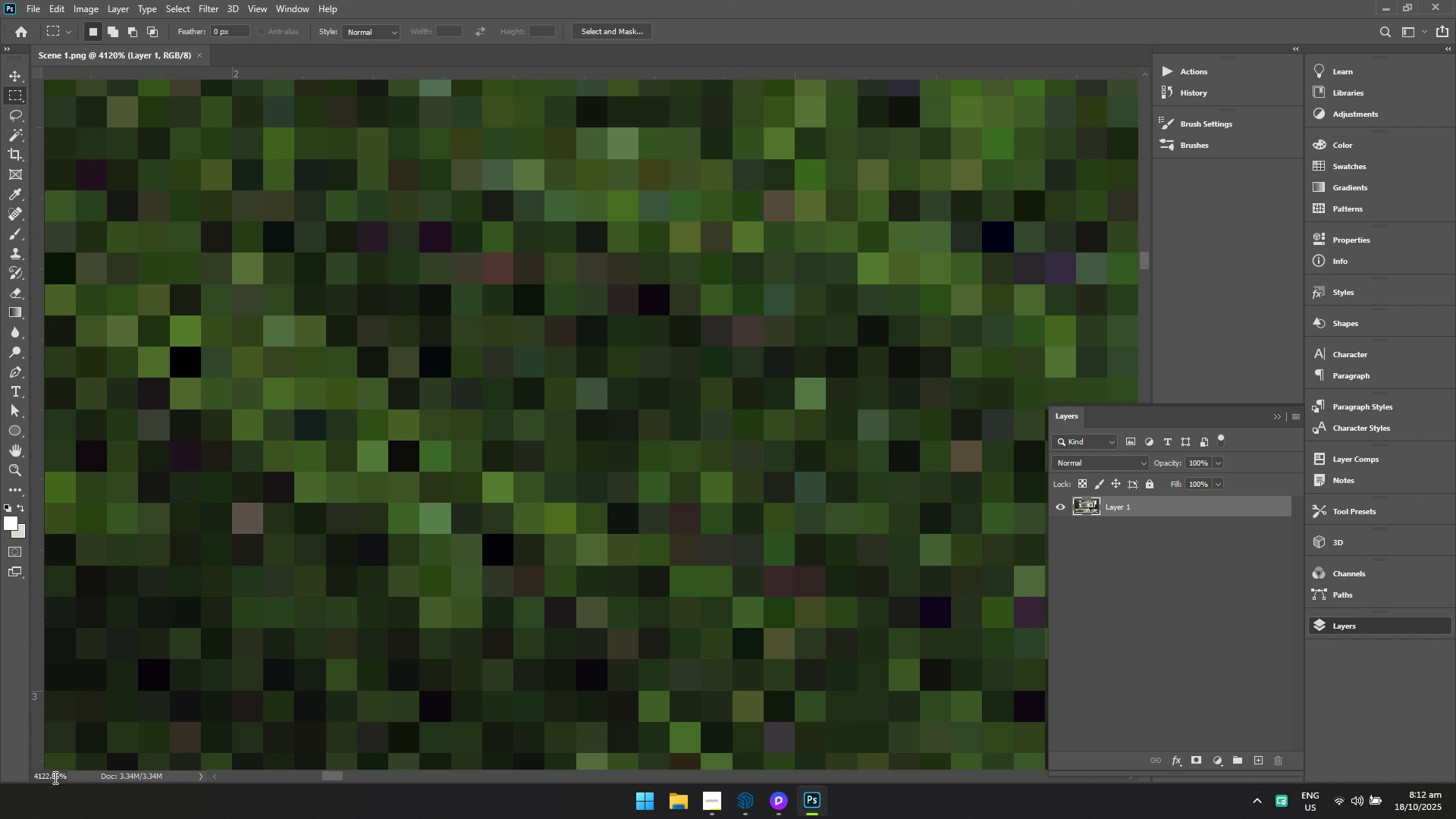 
key(Control+ControlLeft)
 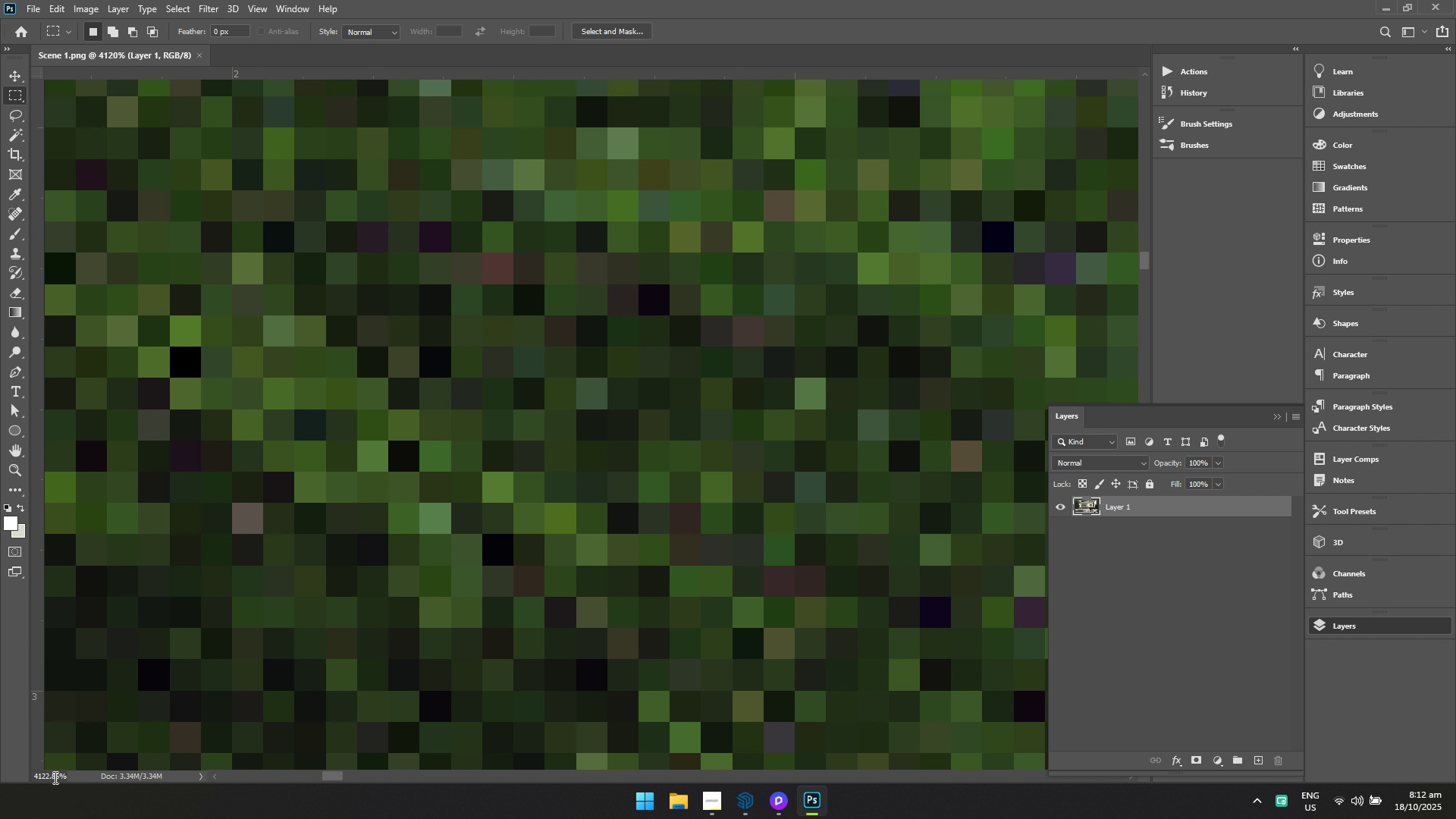 
hold_key(key=ControlLeft, duration=0.66)
 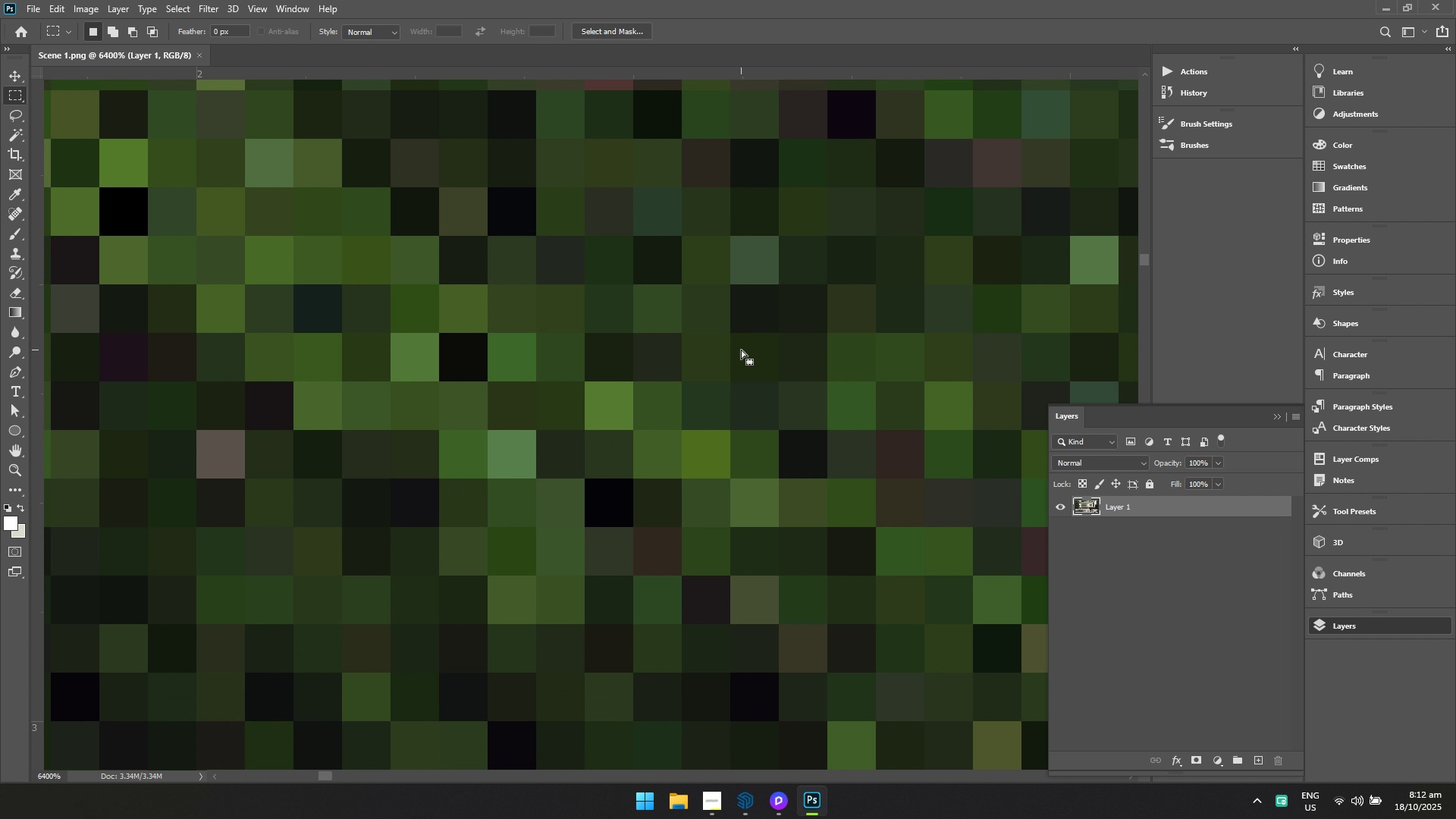 
hold_key(key=Space, duration=0.55)
 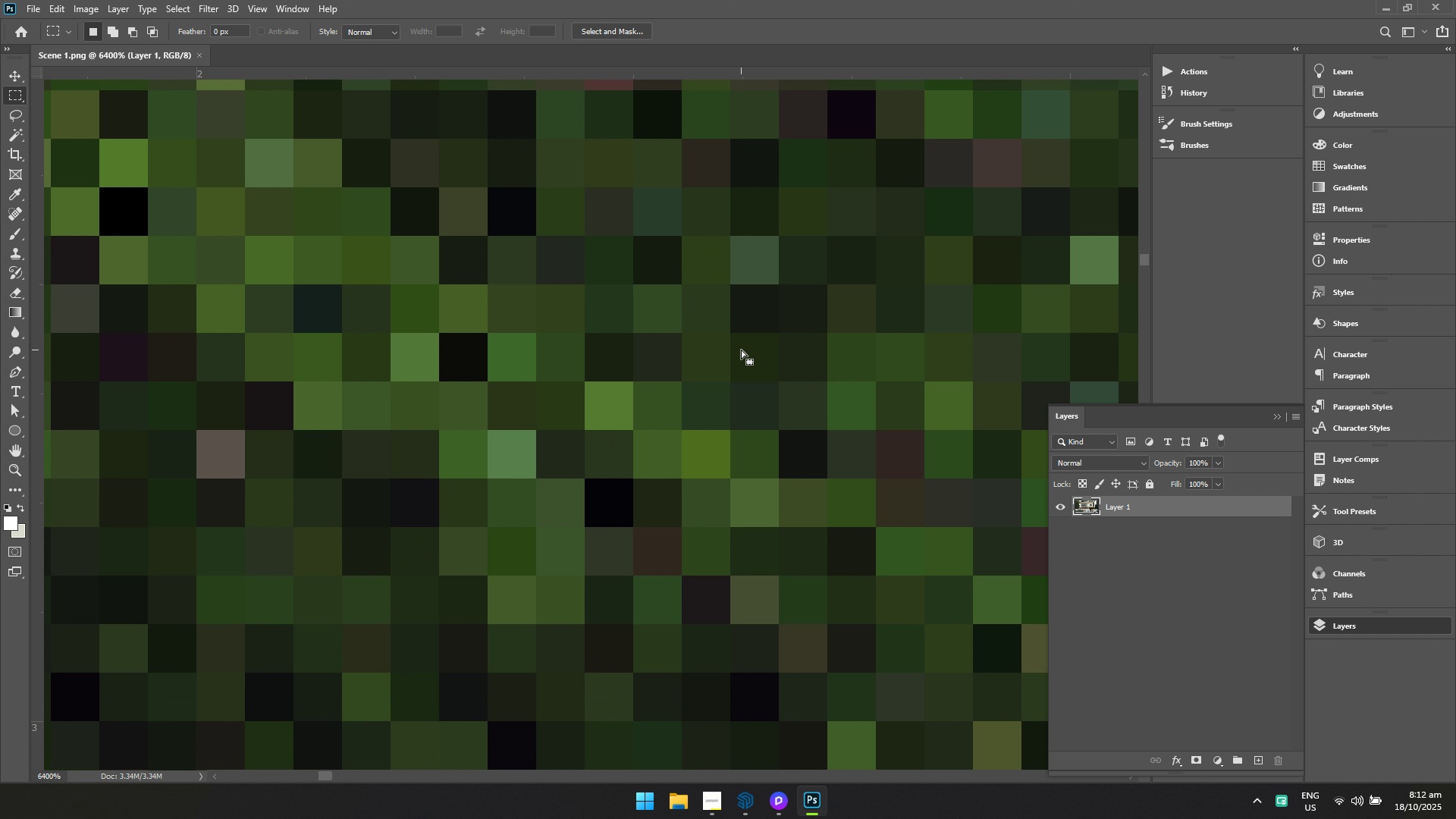 
key(Escape)
 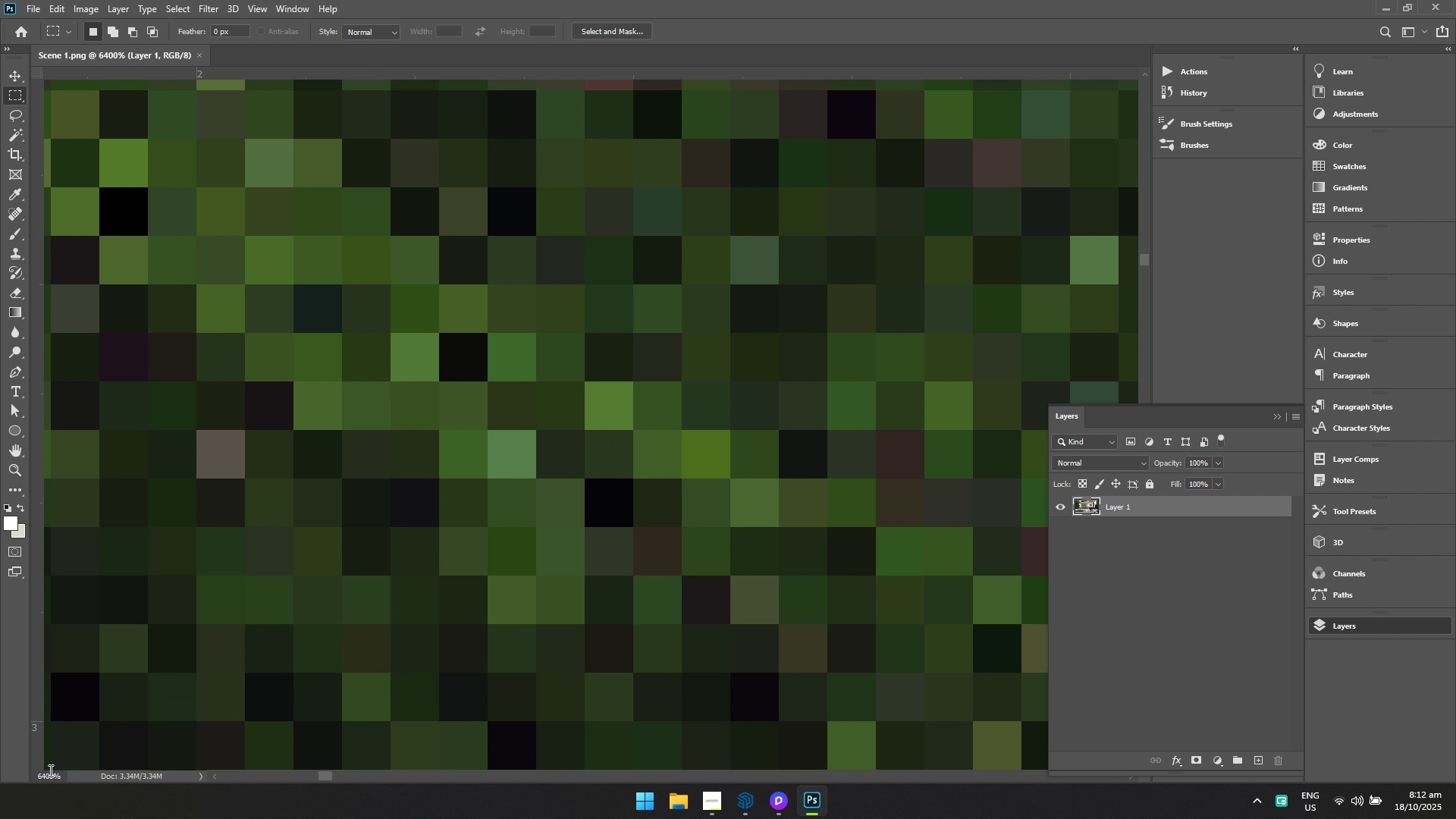 
left_click([50, 770])
 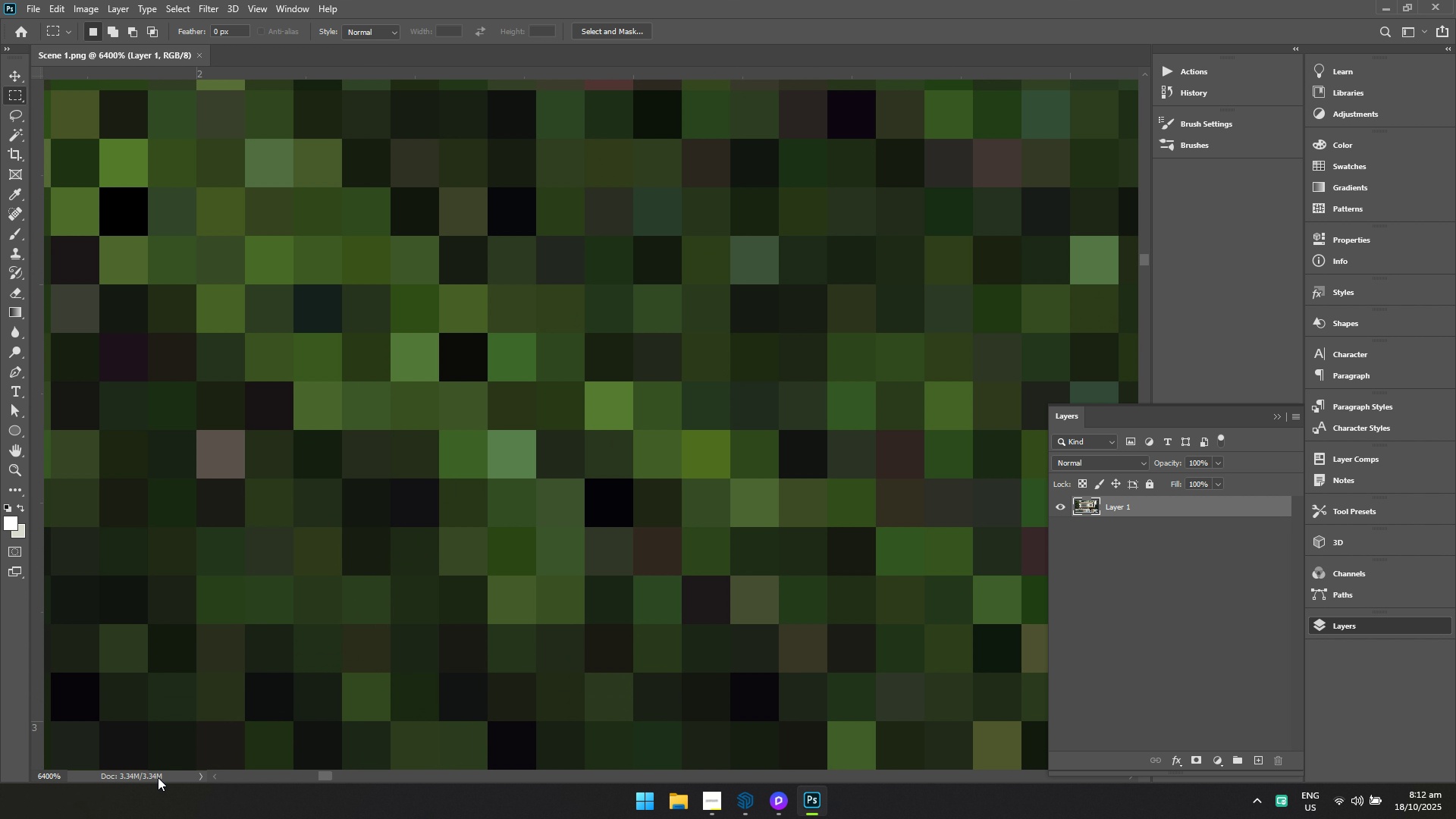 
key(Control+ControlLeft)
 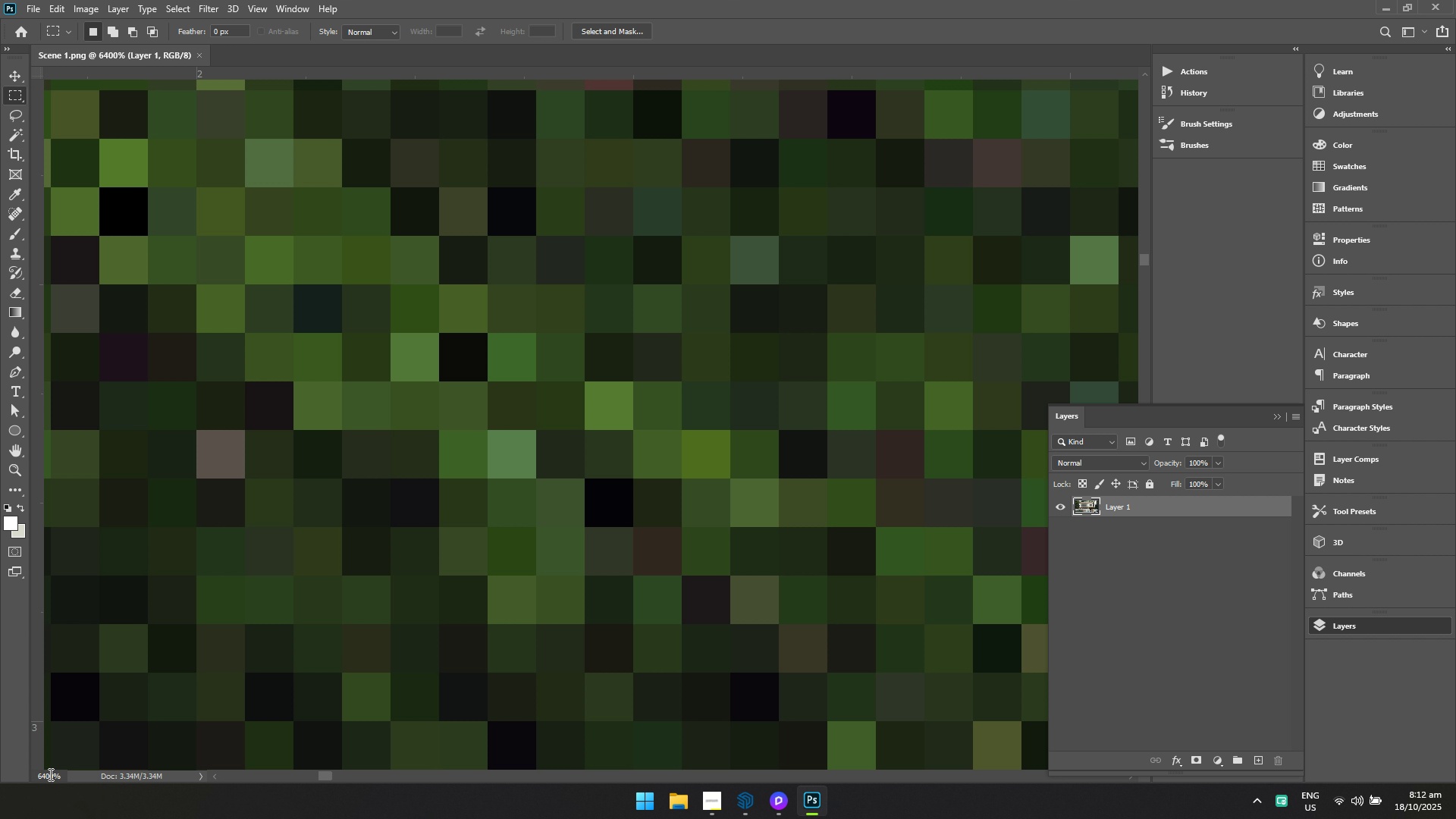 
left_click([49, 774])
 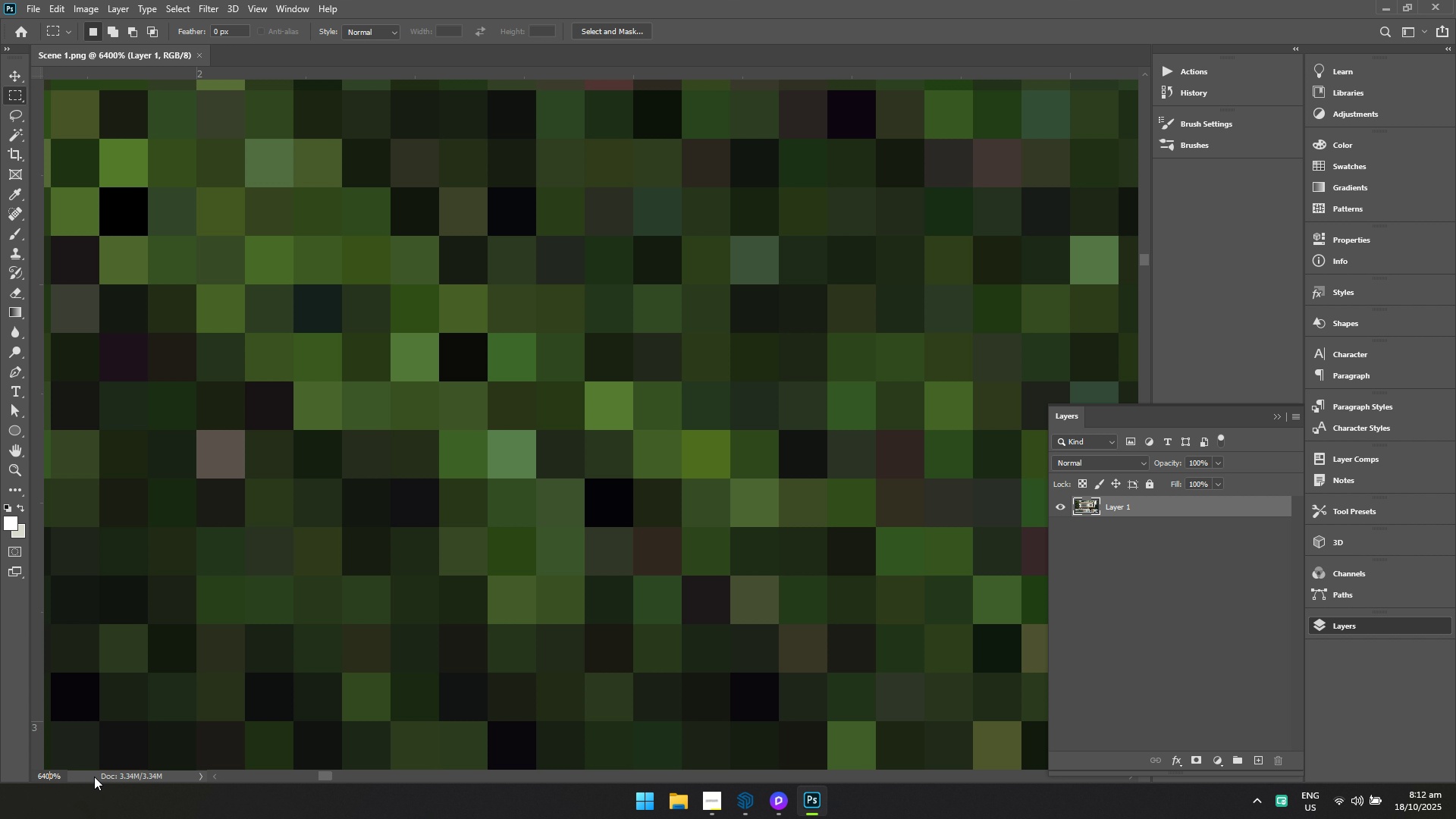 
key(Control+ControlLeft)
 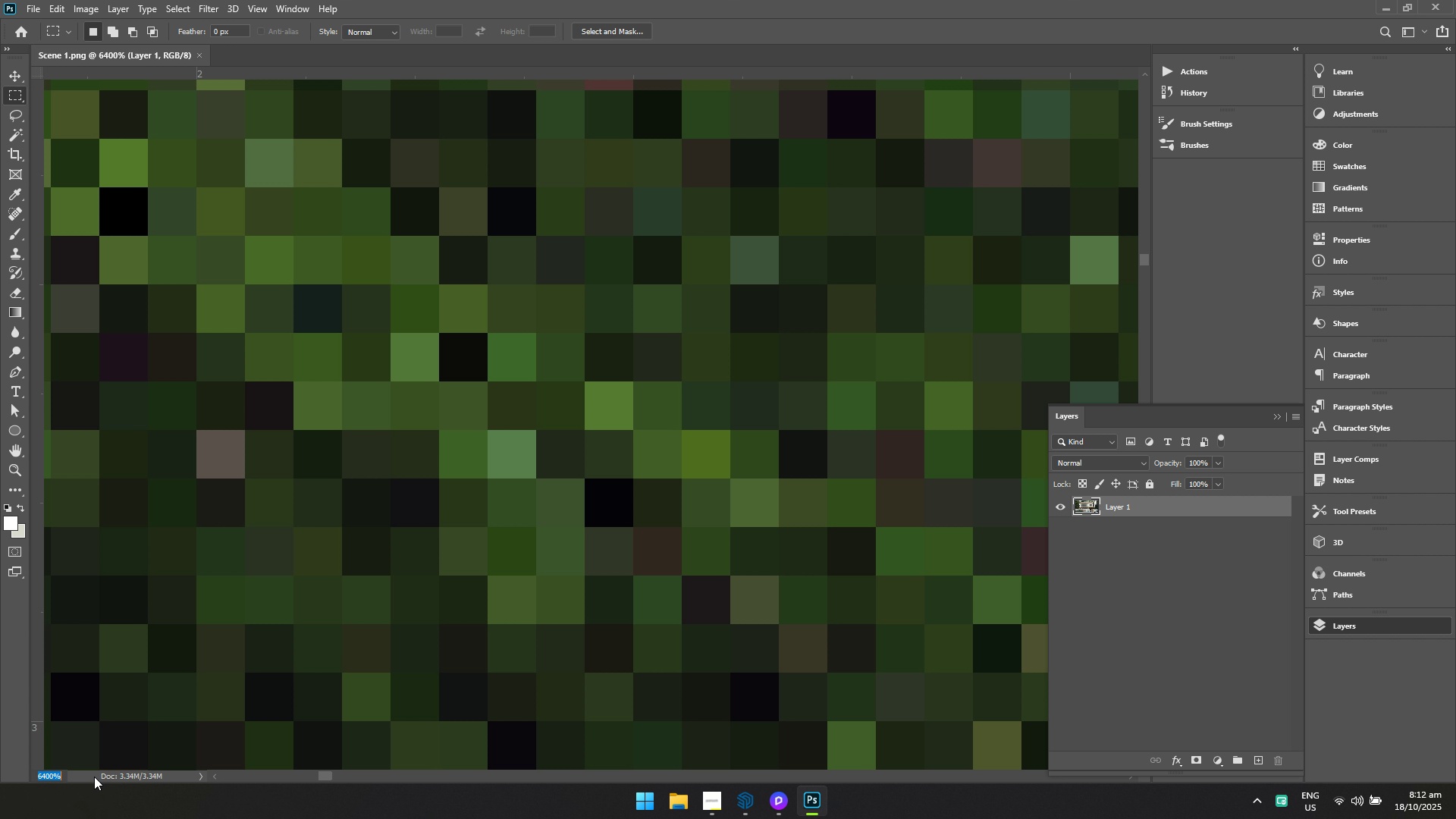 
key(Control+A)
 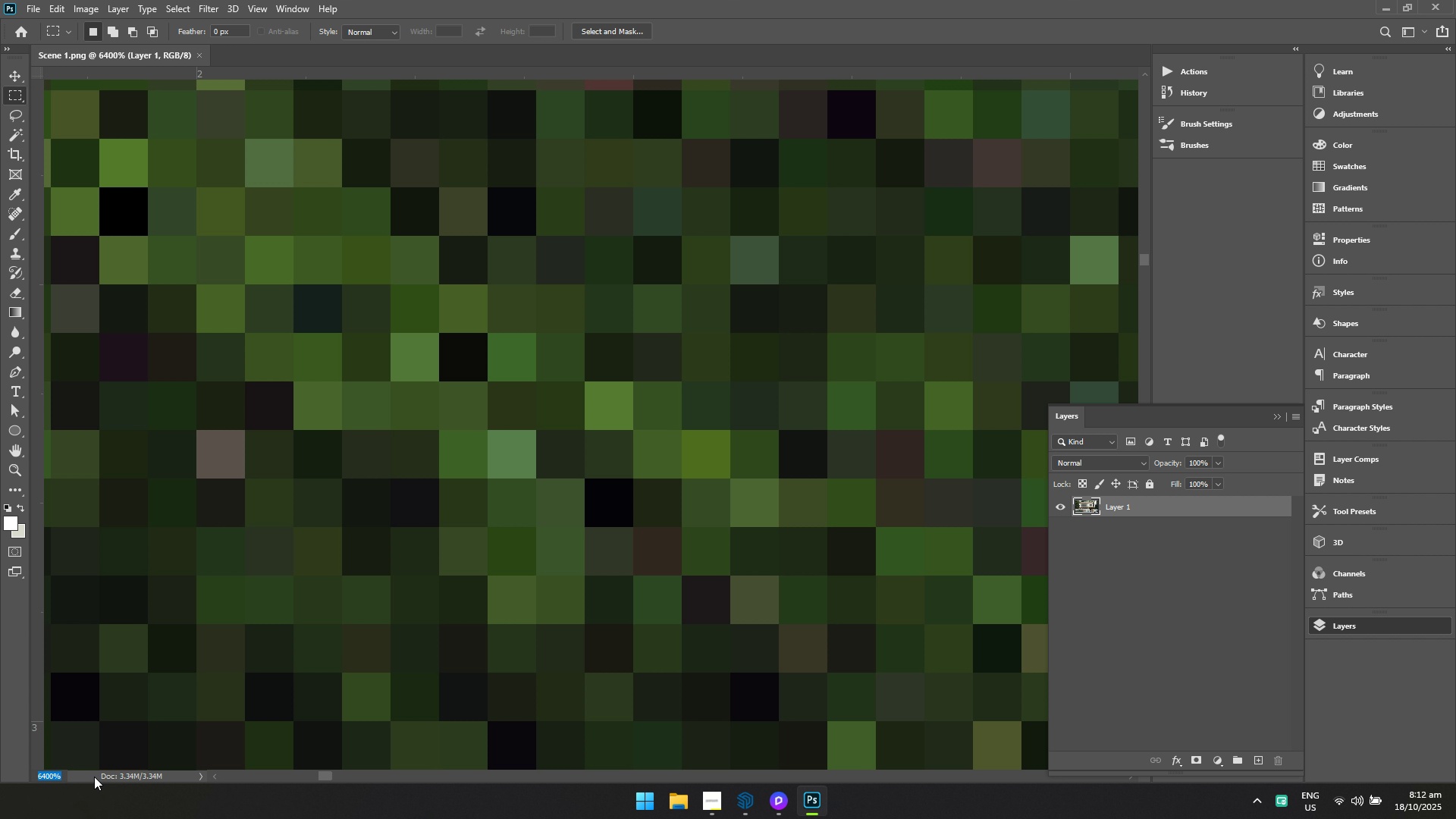 
type(8)
key(Backspace)
key(Backspace)
type(70)
 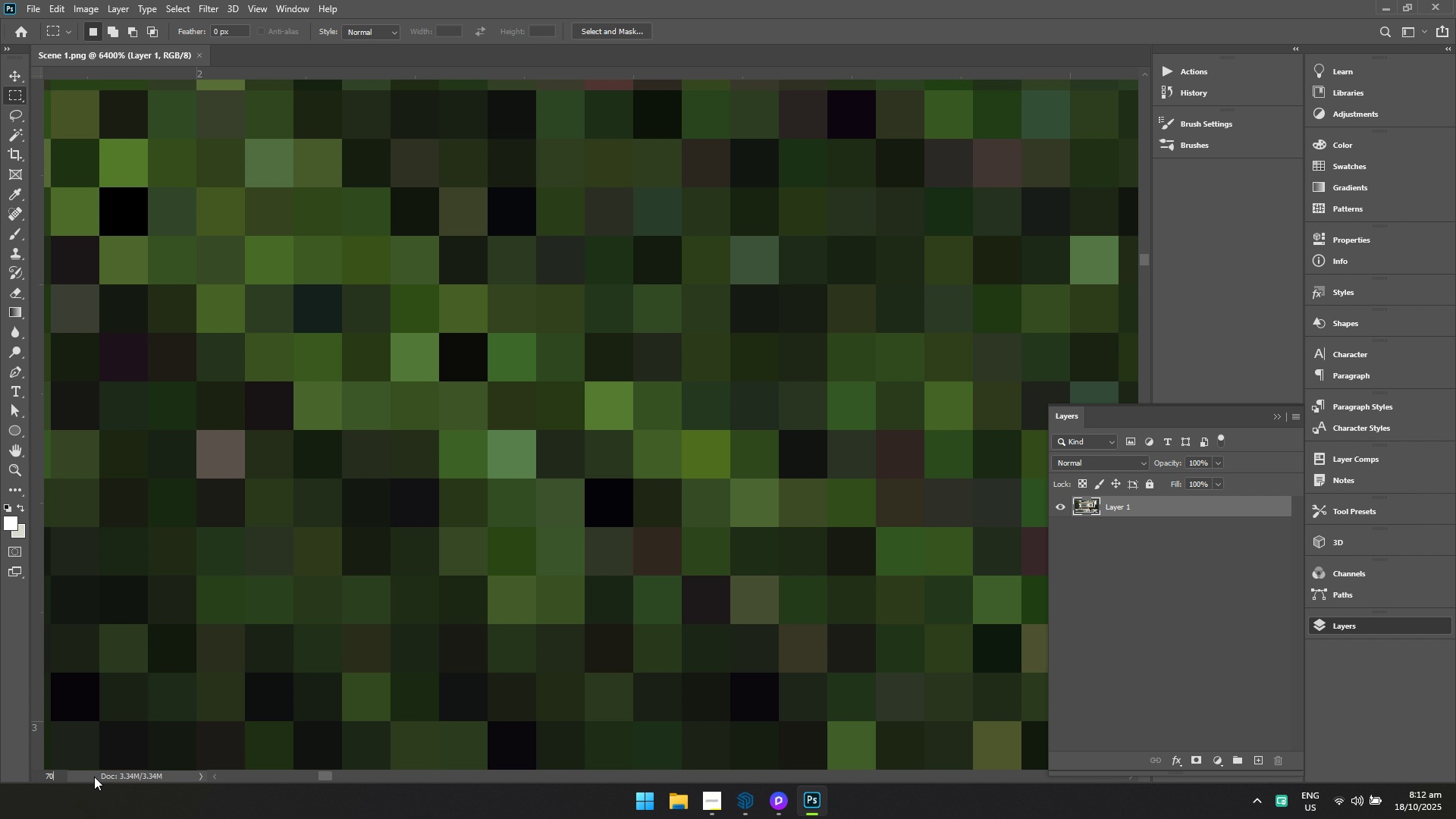 
key(Enter)
 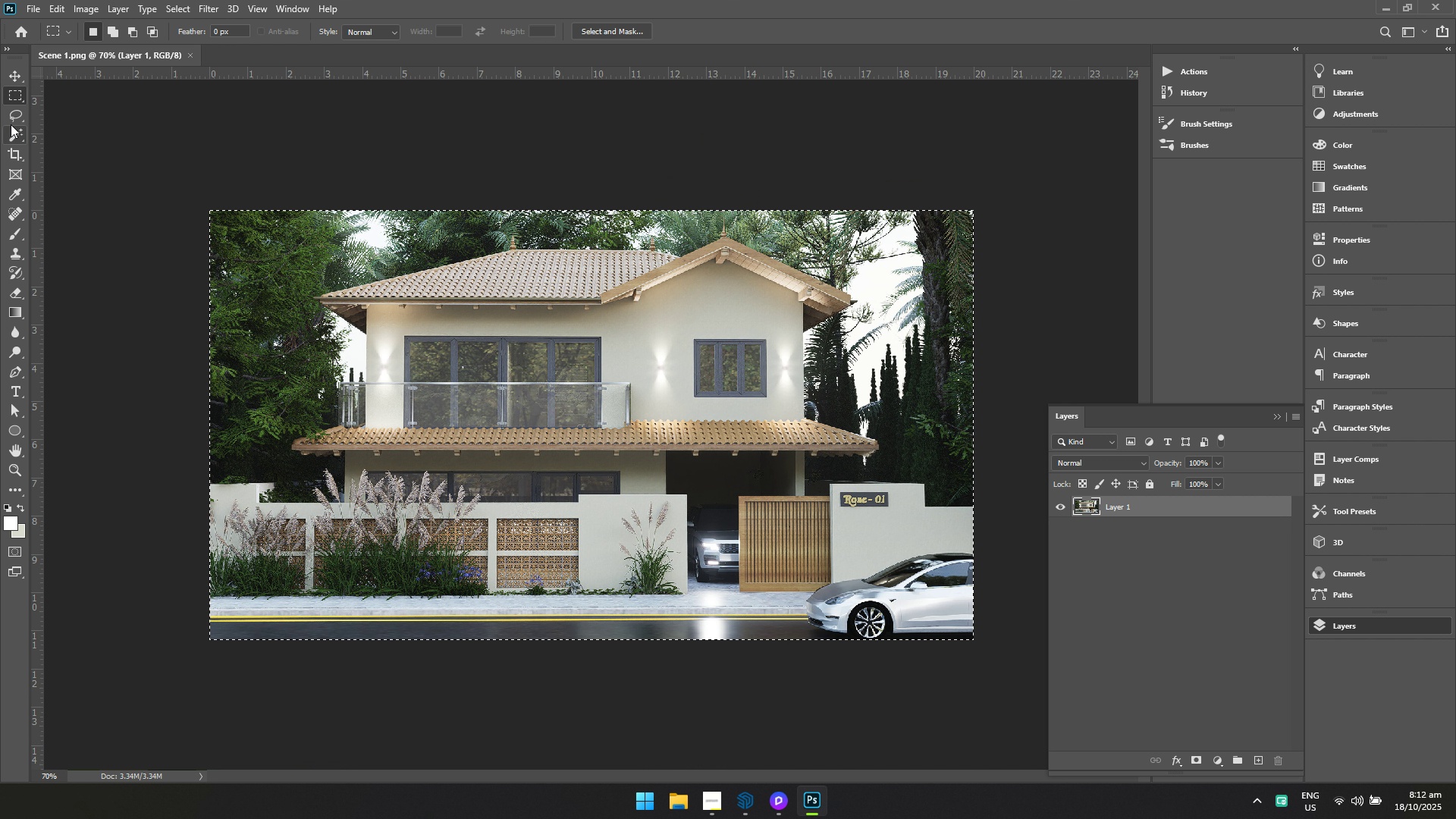 
left_click([13, 119])
 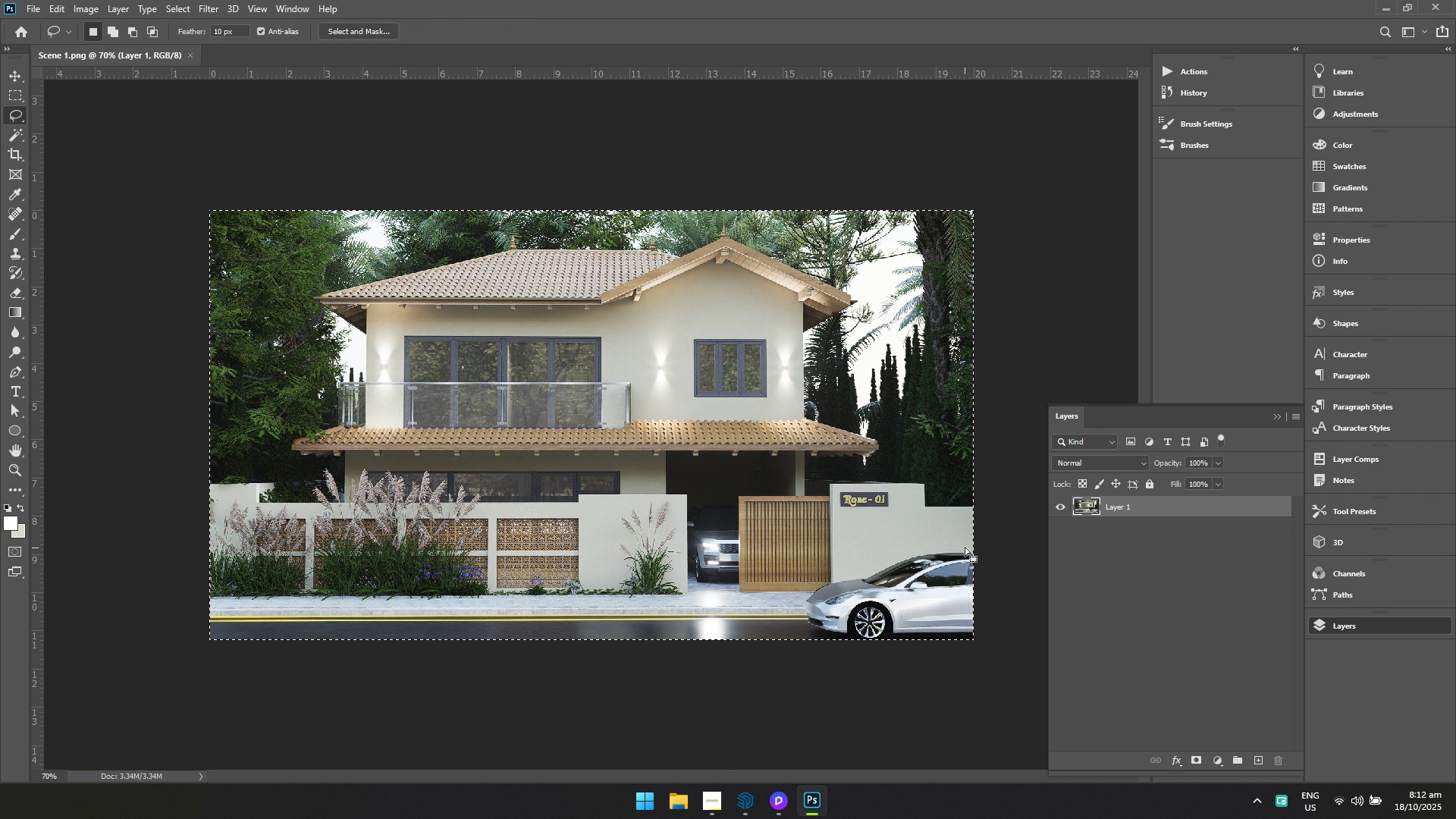 
left_click([1130, 506])
 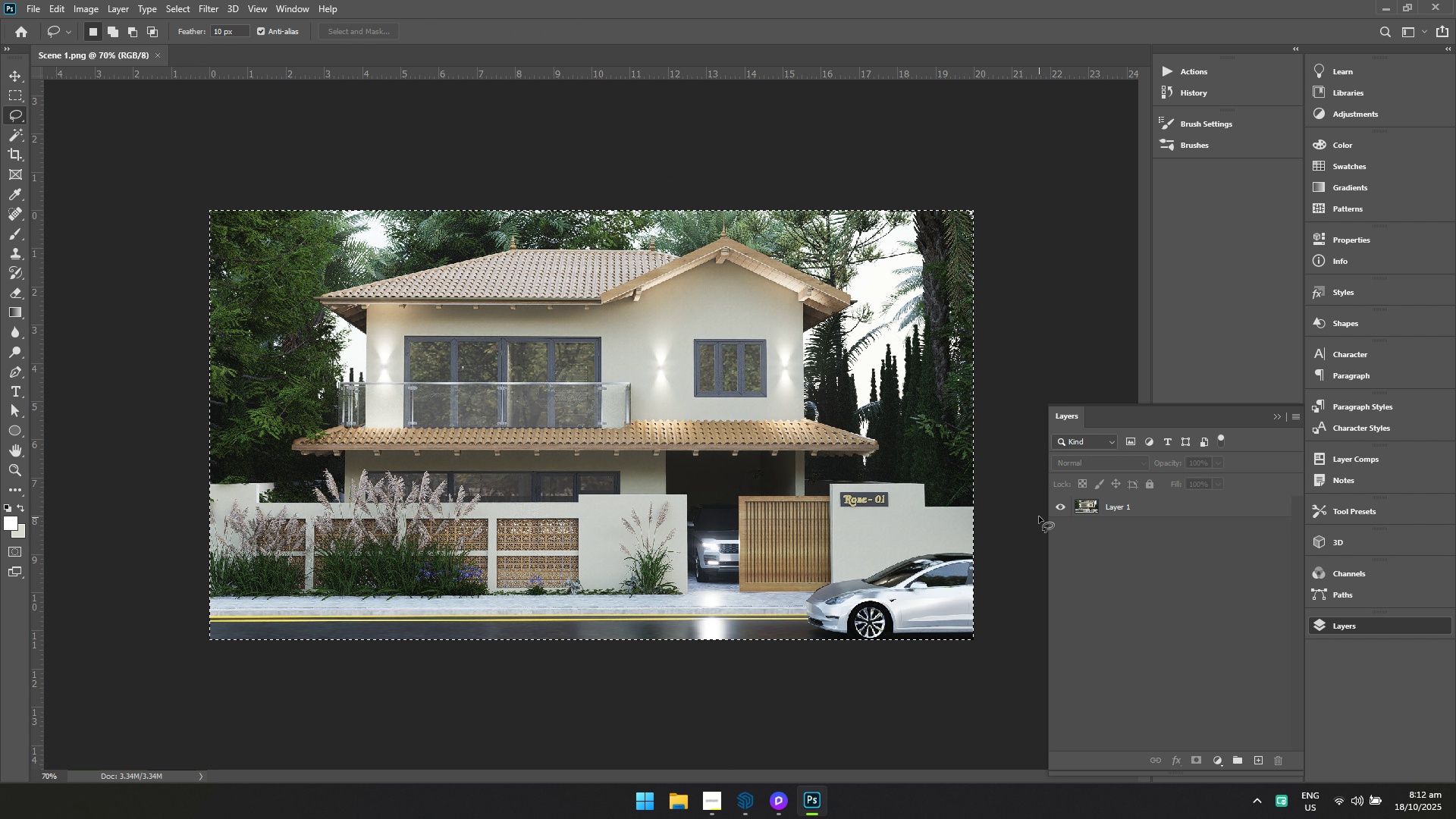 
left_click([1050, 507])
 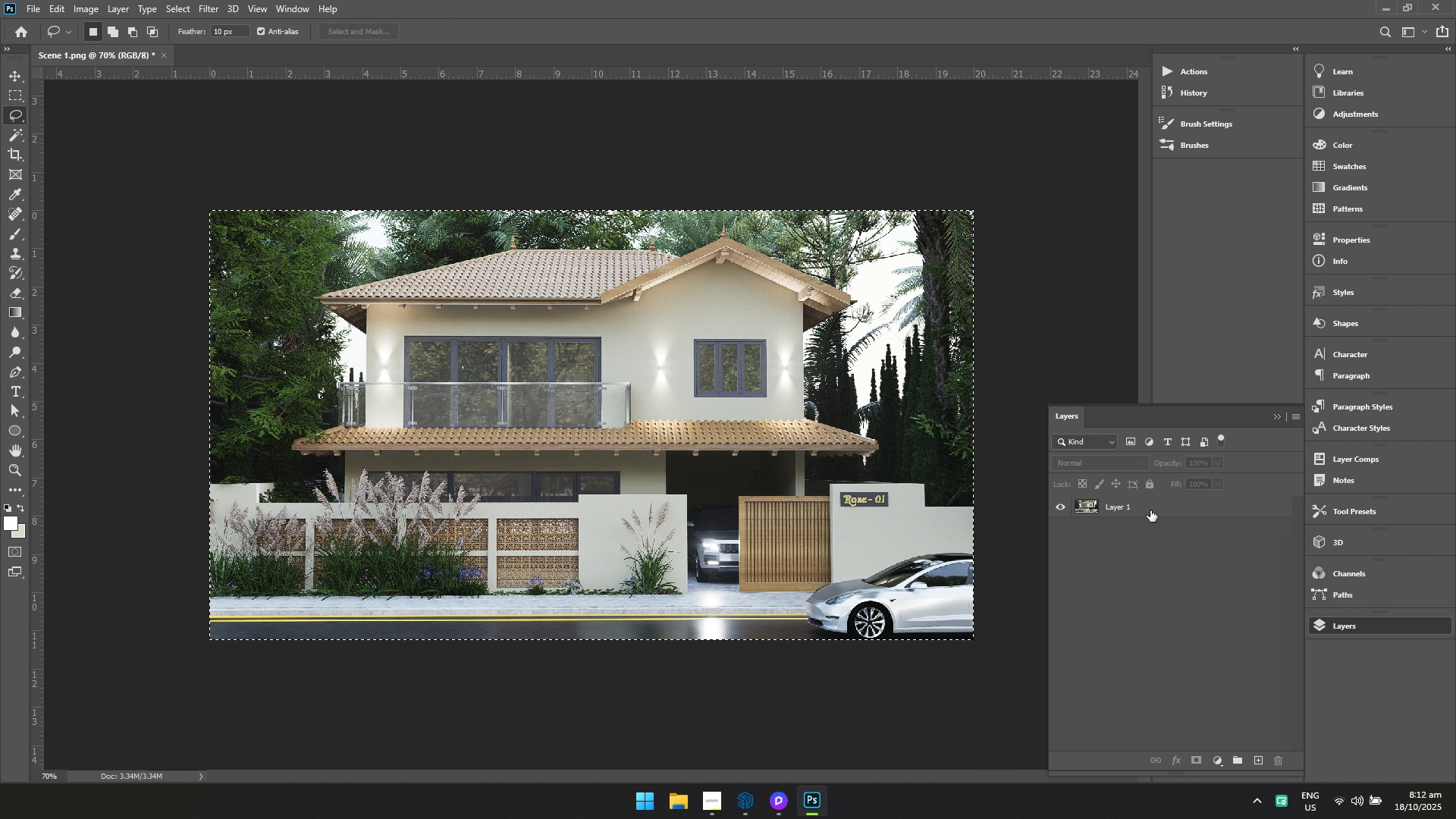 
left_click([1150, 510])
 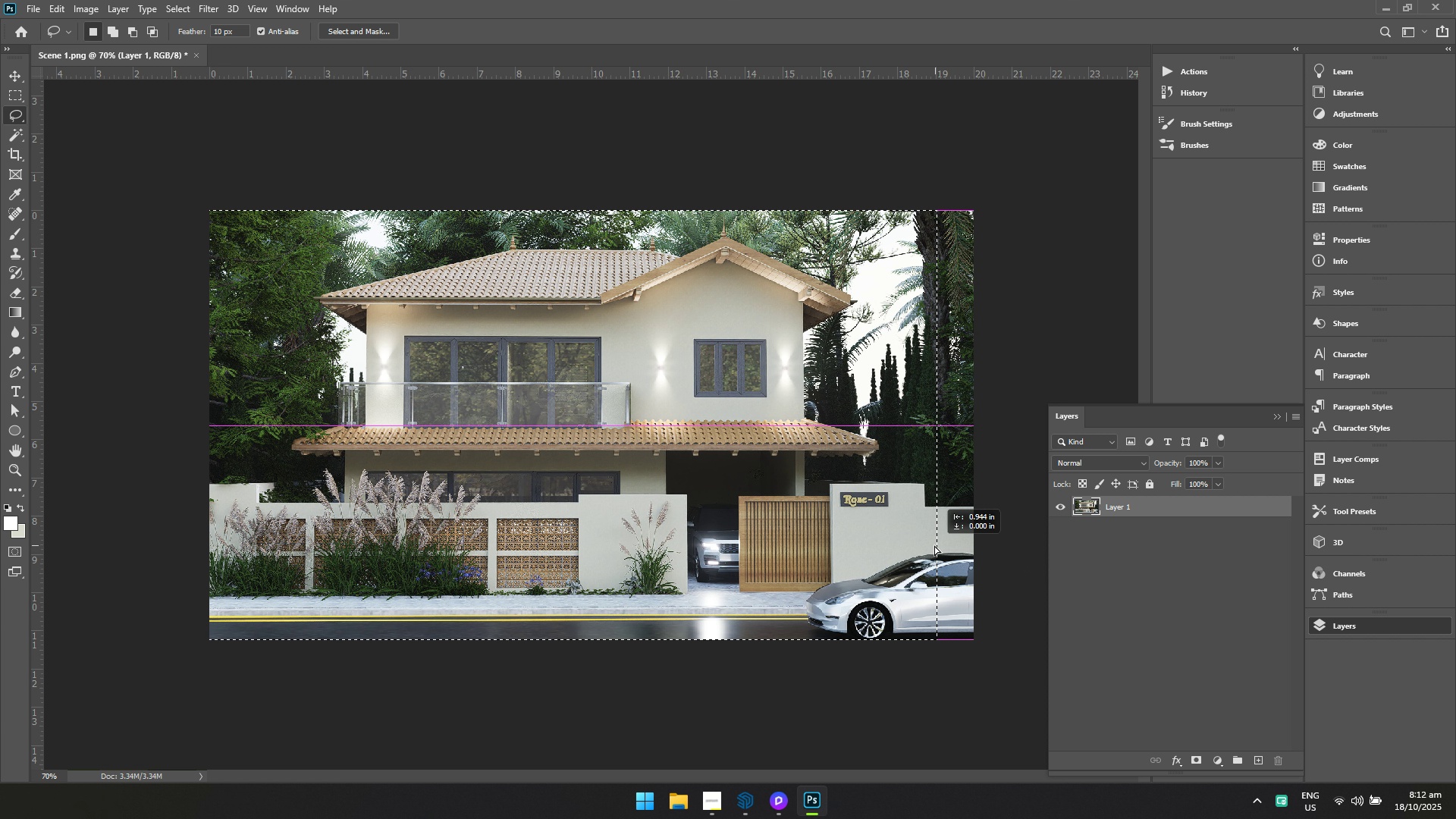 
key(Control+ControlLeft)
 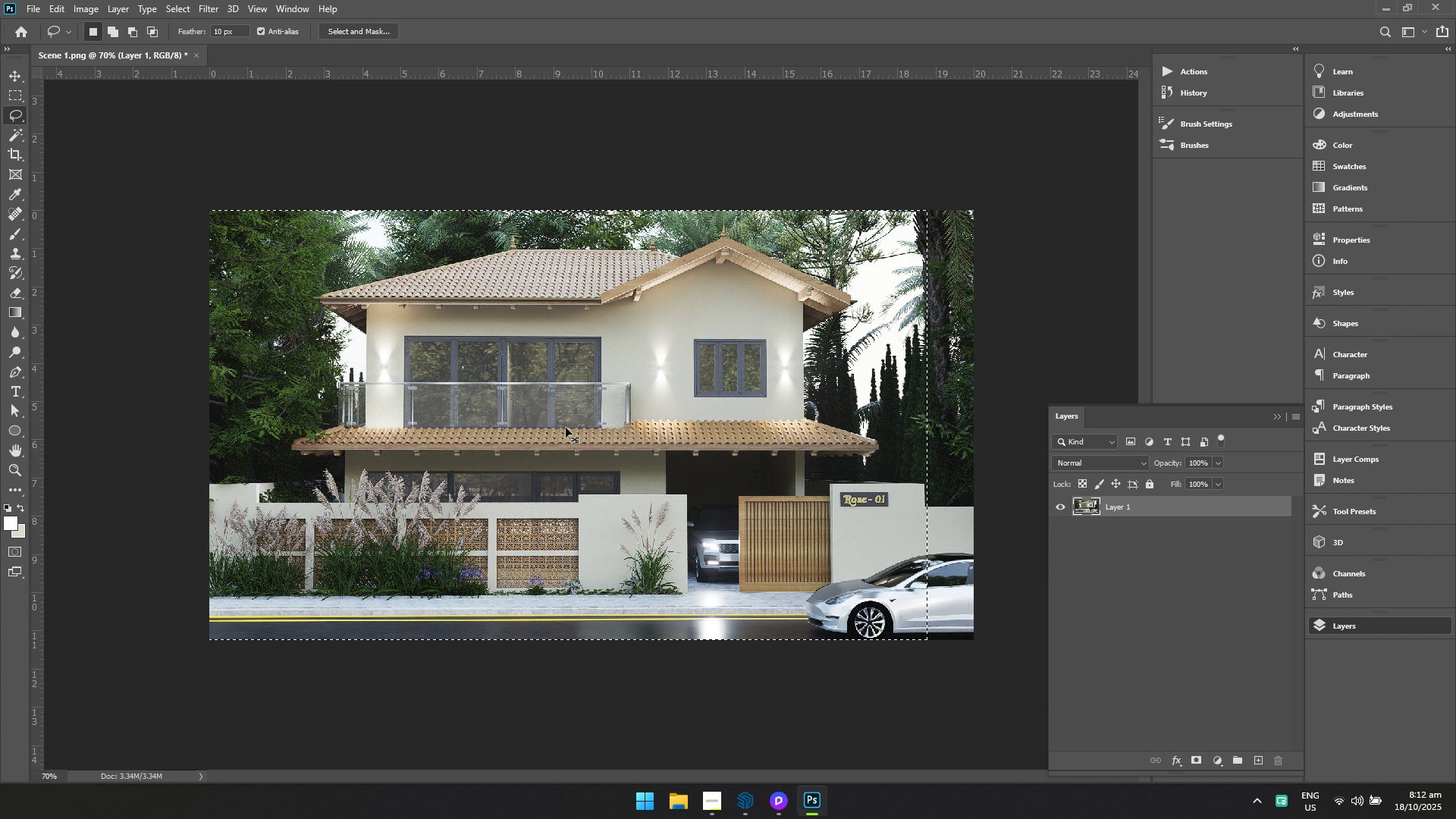 
key(Control+Z)
 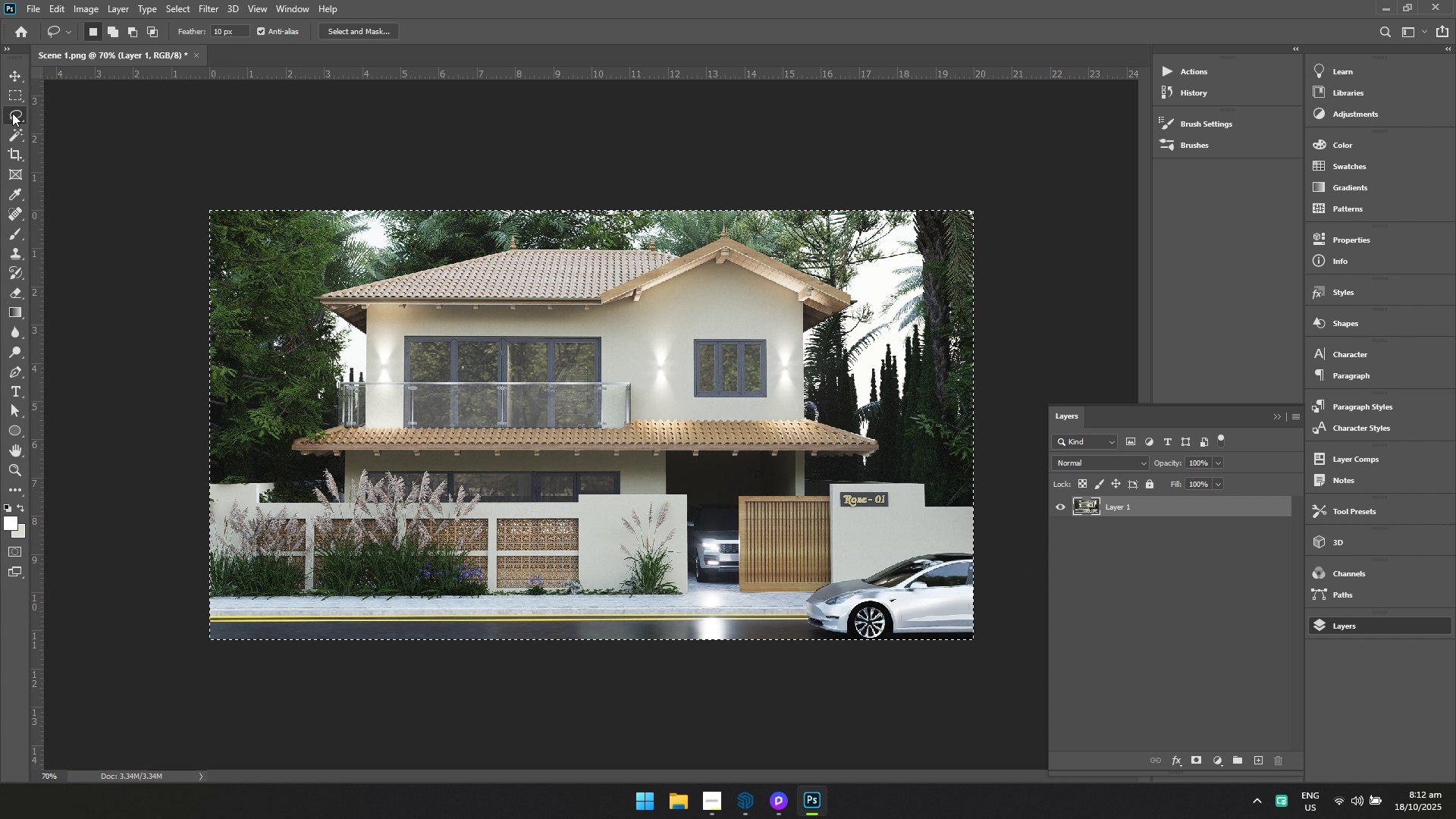 
right_click([12, 113])
 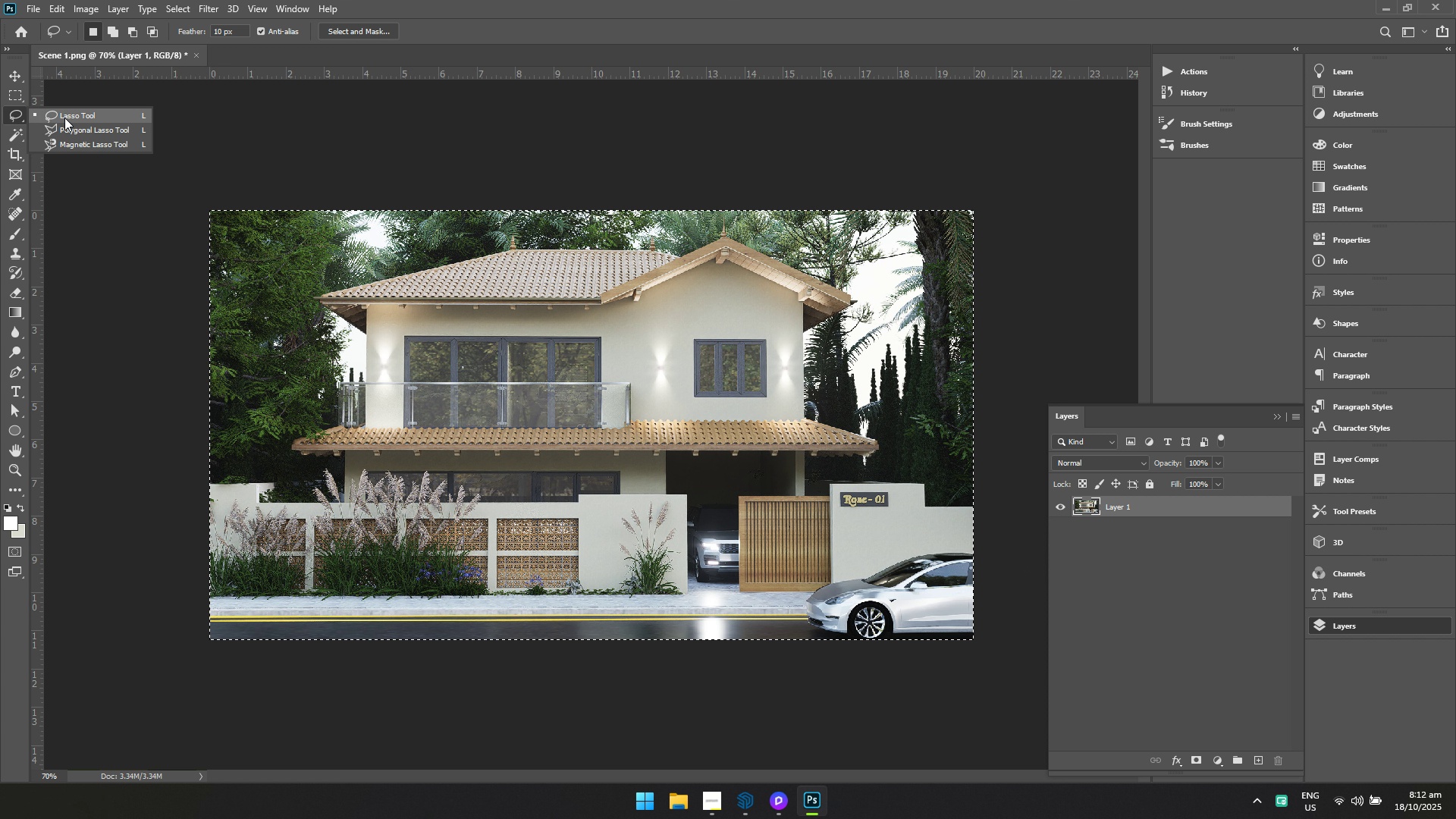 
left_click([64, 118])
 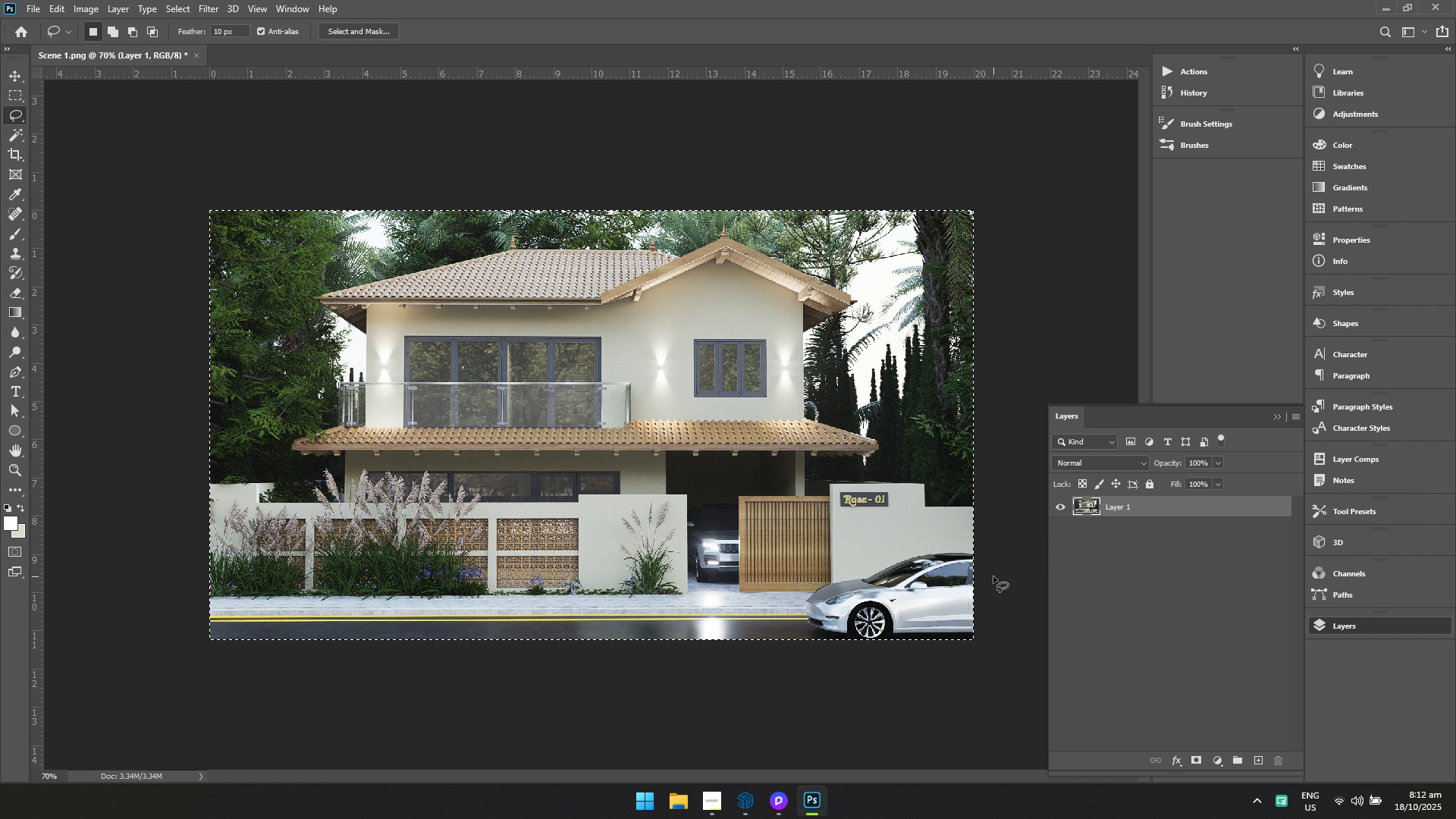 
key(Escape)
 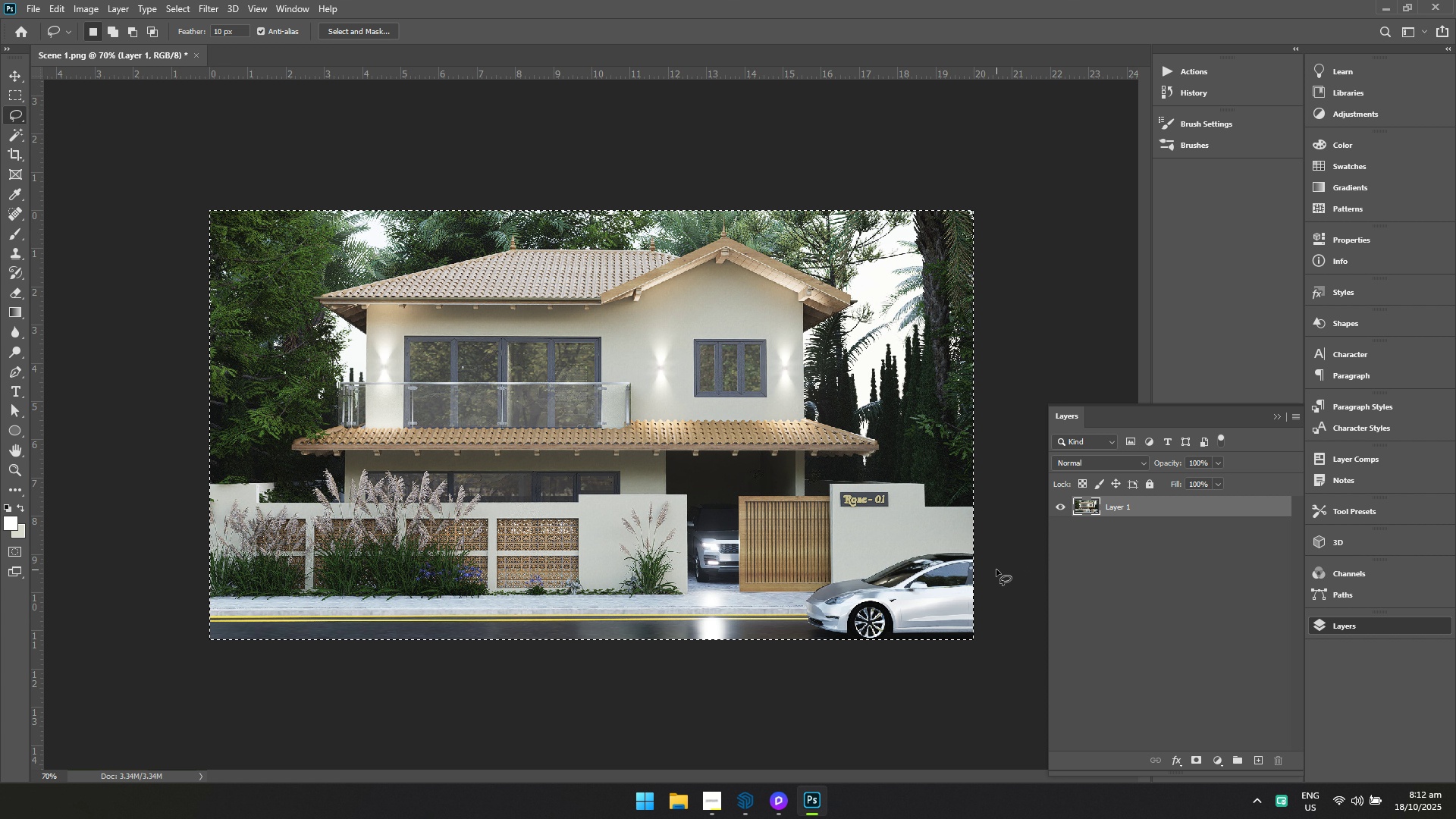 
key(Space)
 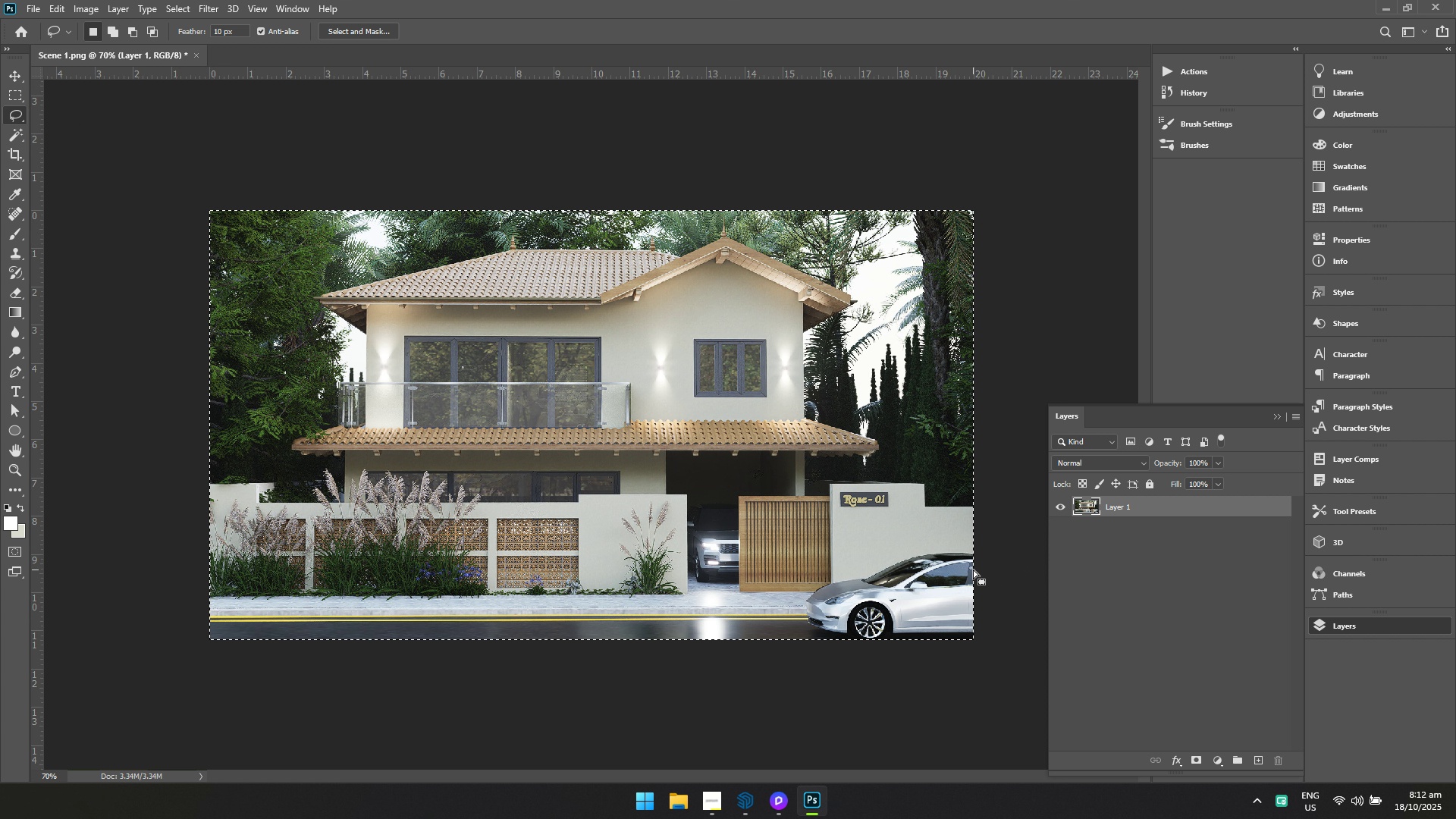 
hold_key(key=Space, duration=1.06)
 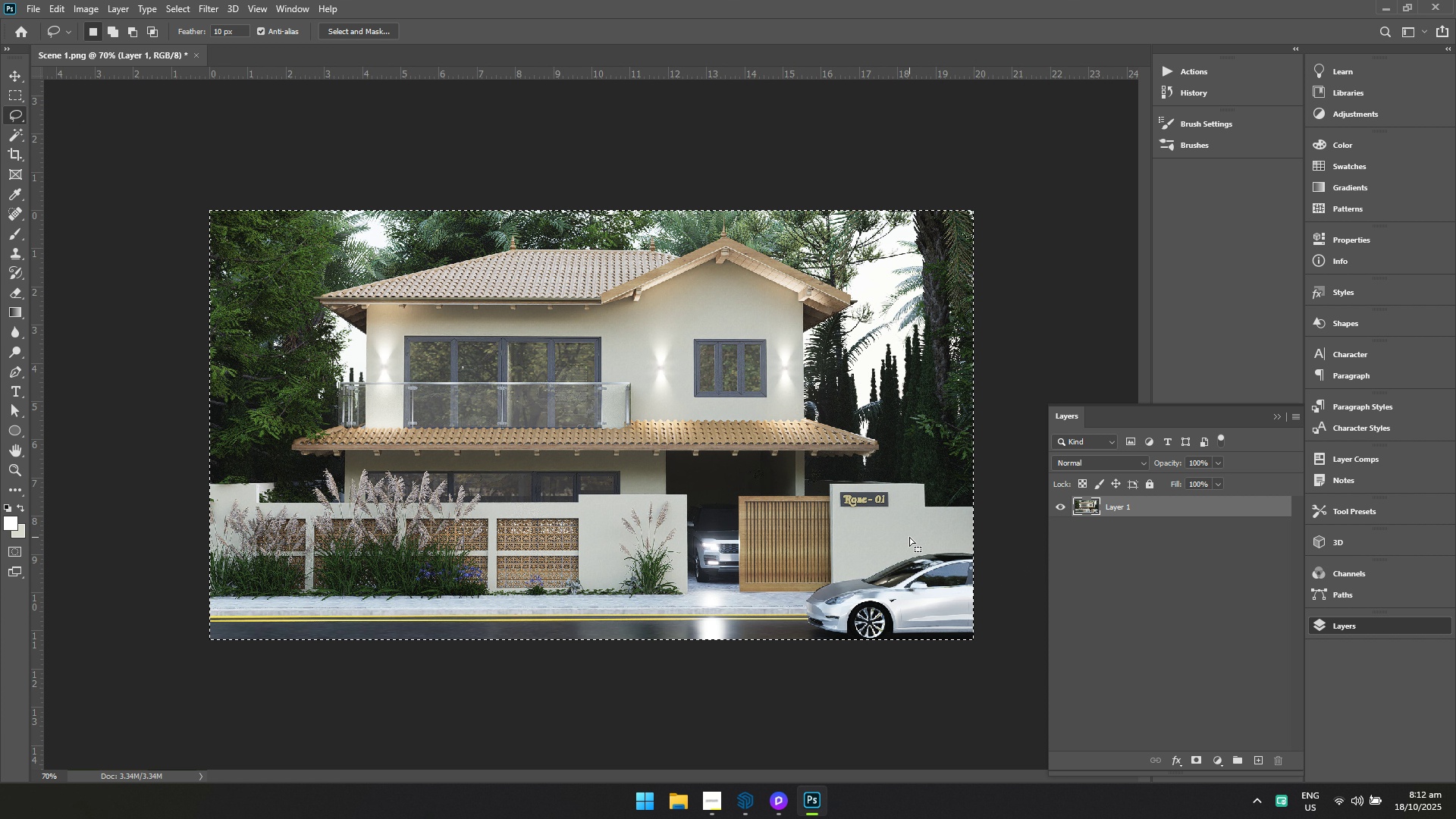 
hold_key(key=Space, duration=1.18)
 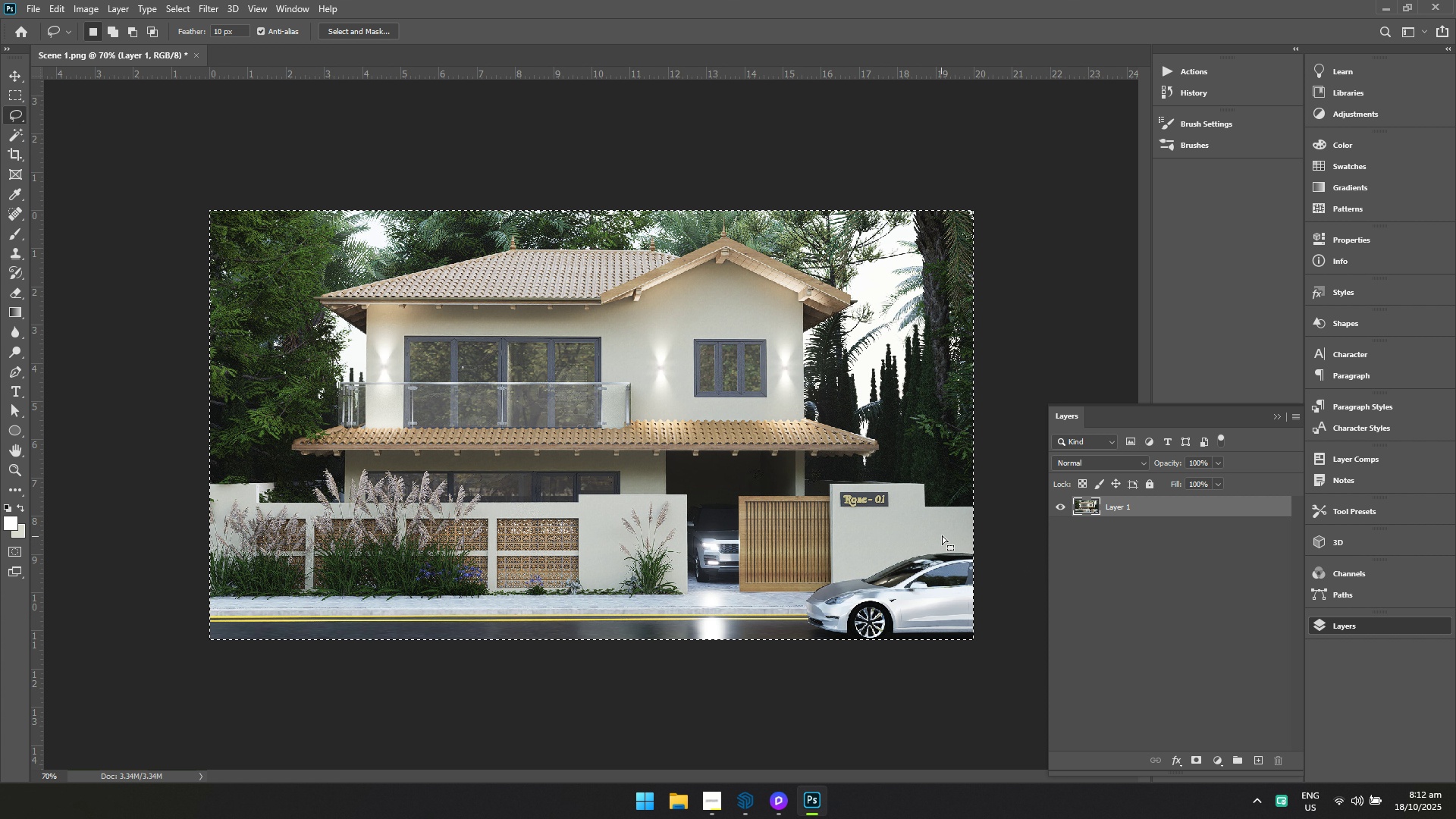 
right_click([948, 532])
 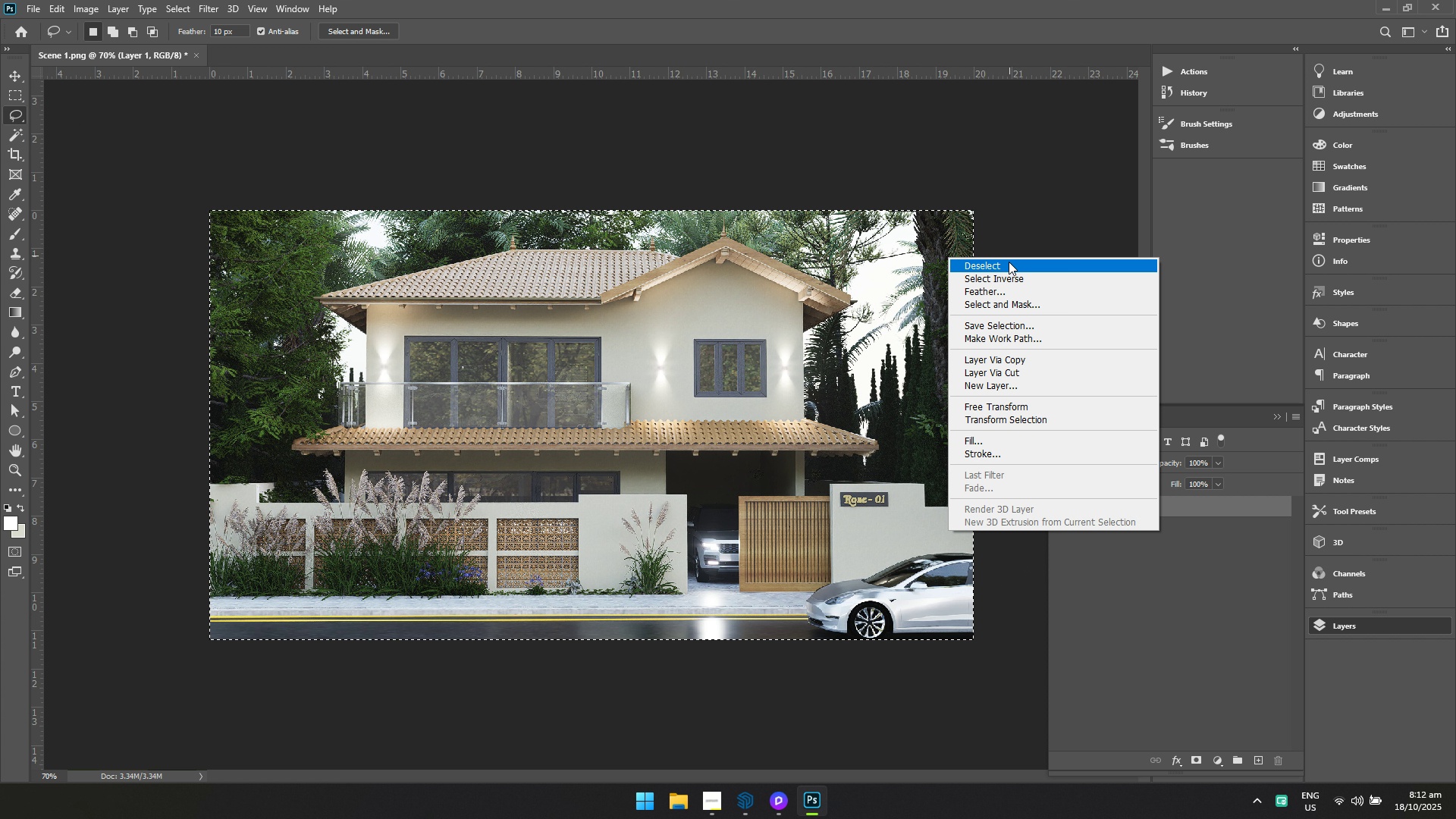 
left_click([1009, 265])
 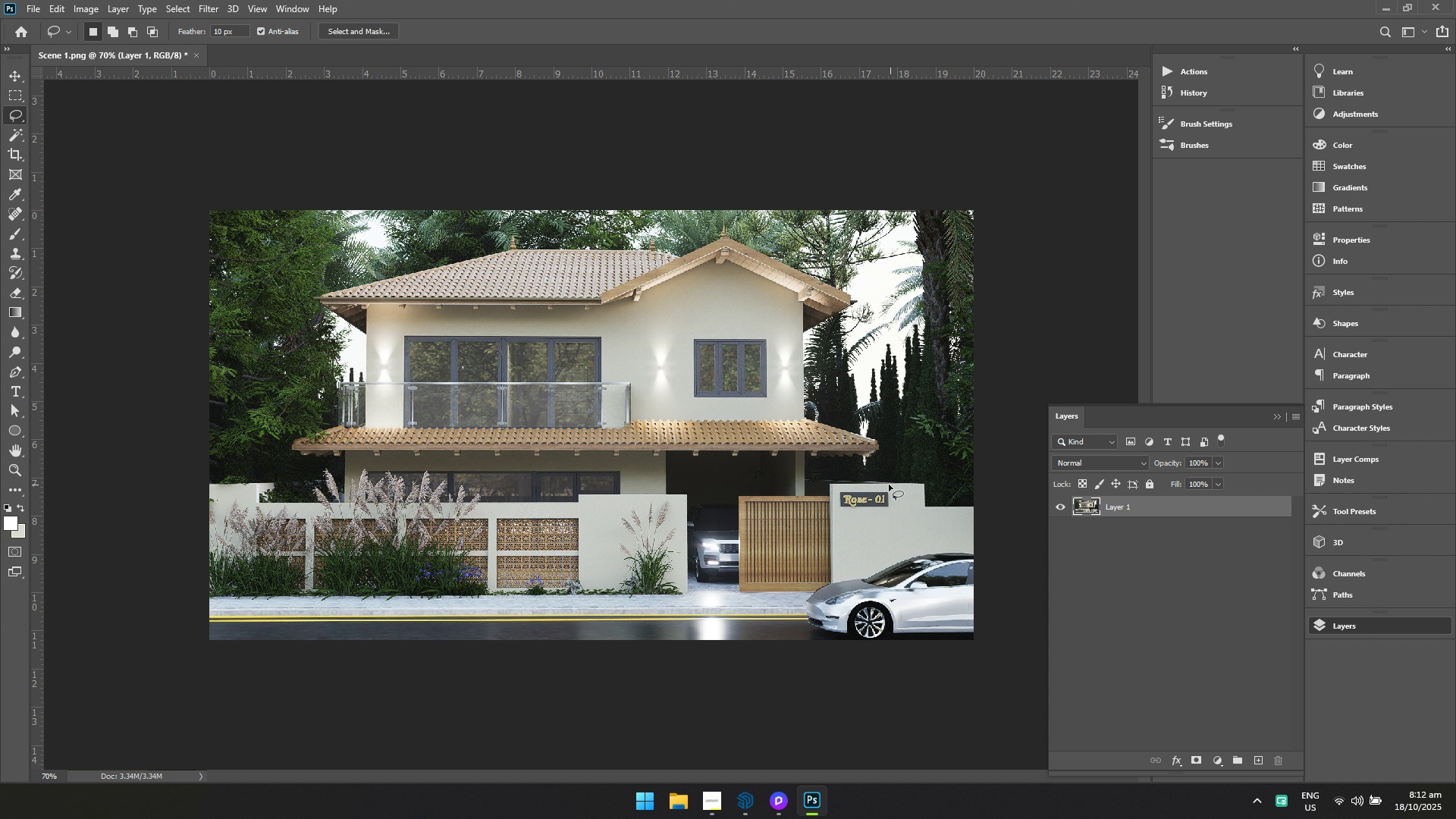 
hold_key(key=Space, duration=0.53)
 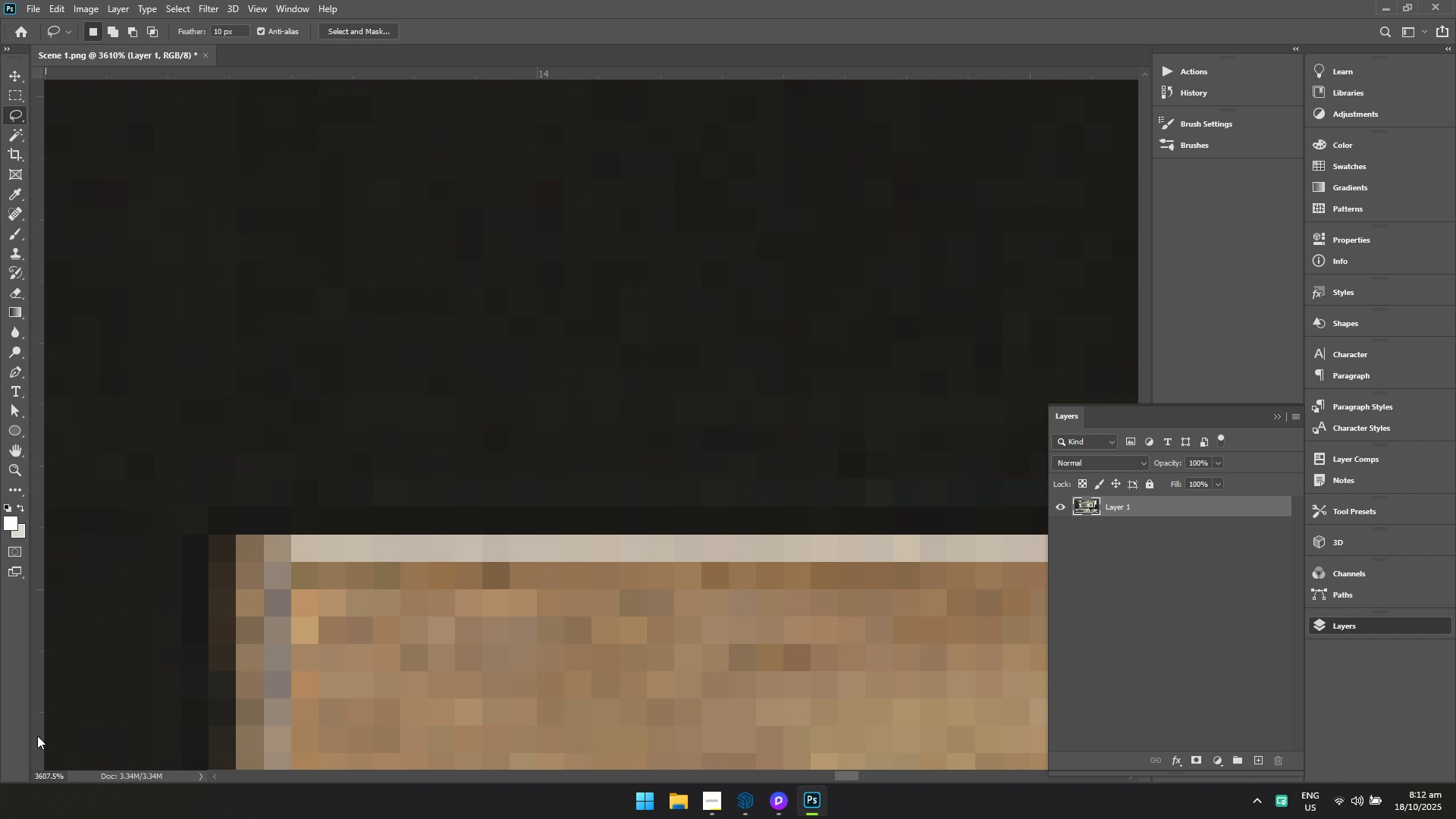 
hold_key(key=ControlLeft, duration=0.57)
 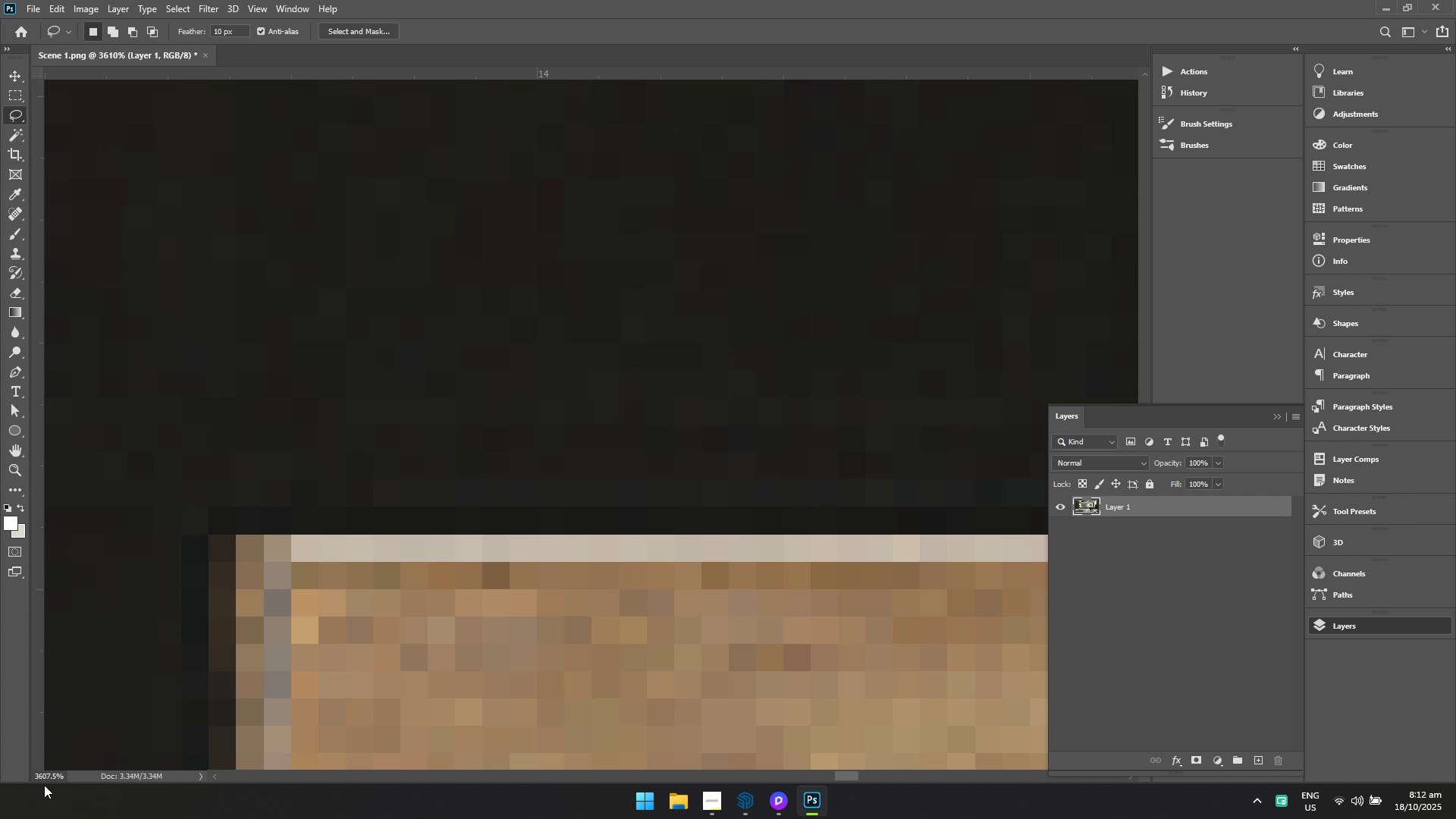 
left_click([46, 777])
 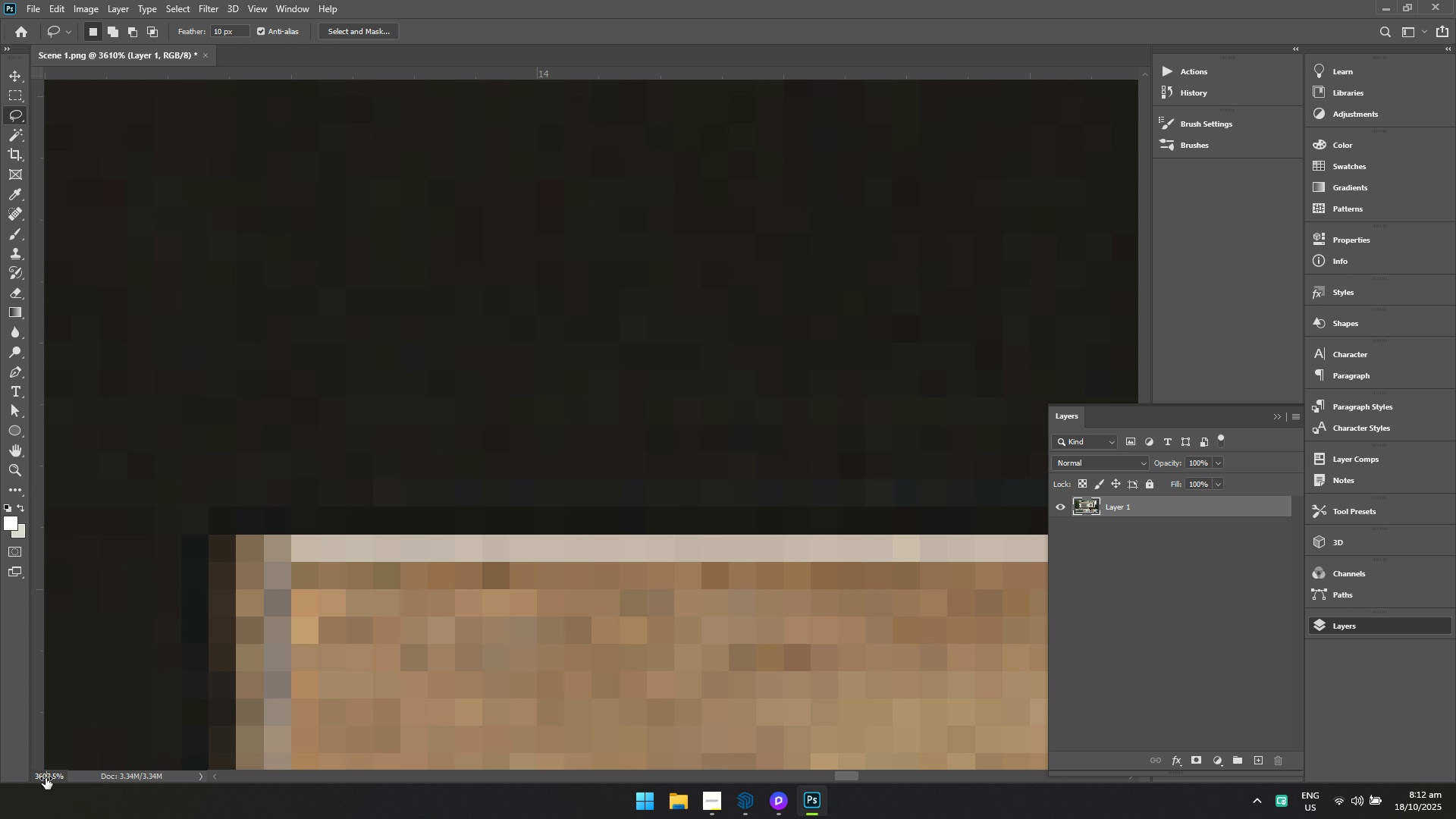 
key(Control+ControlLeft)
 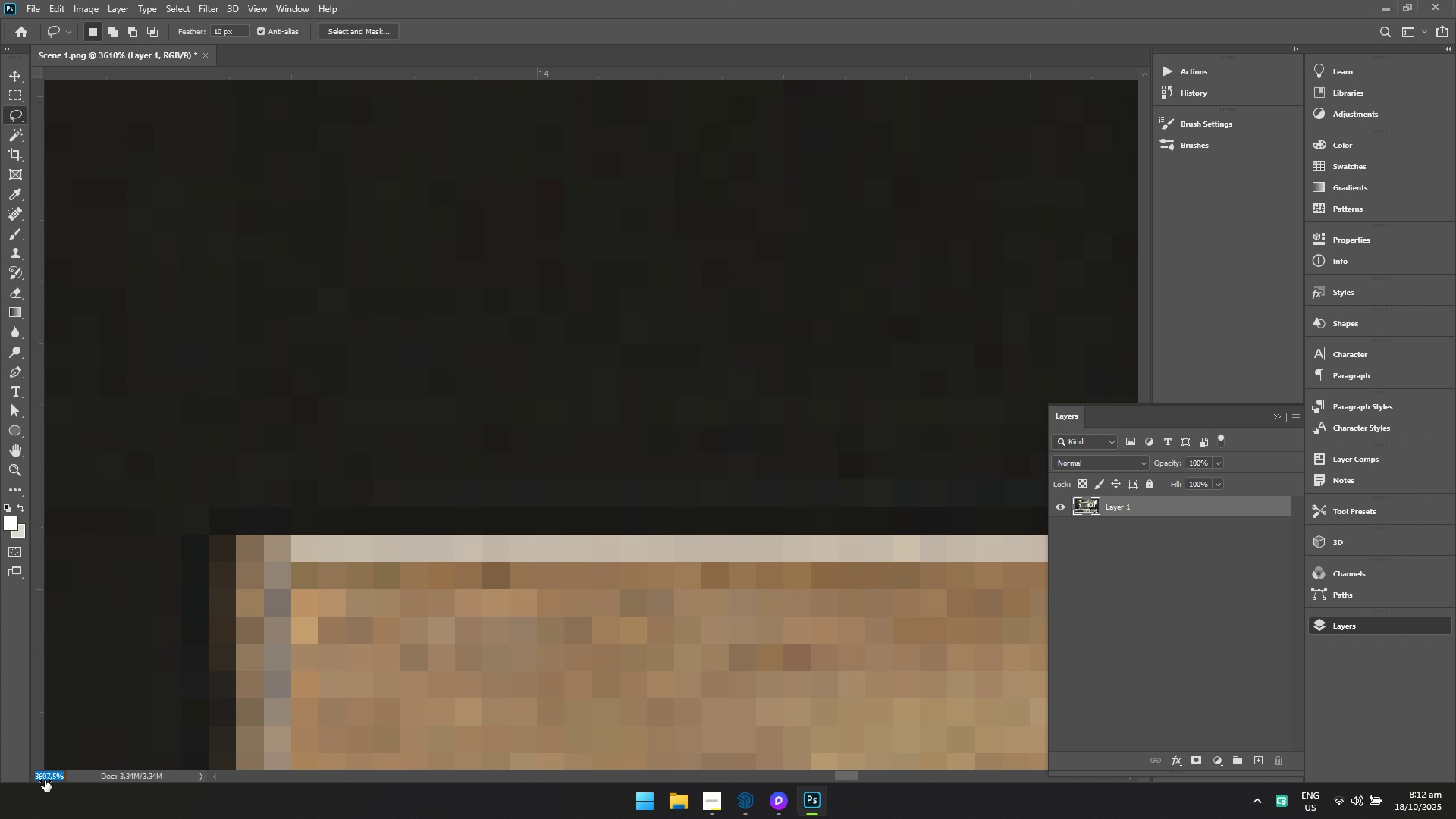 
key(Control+A)
 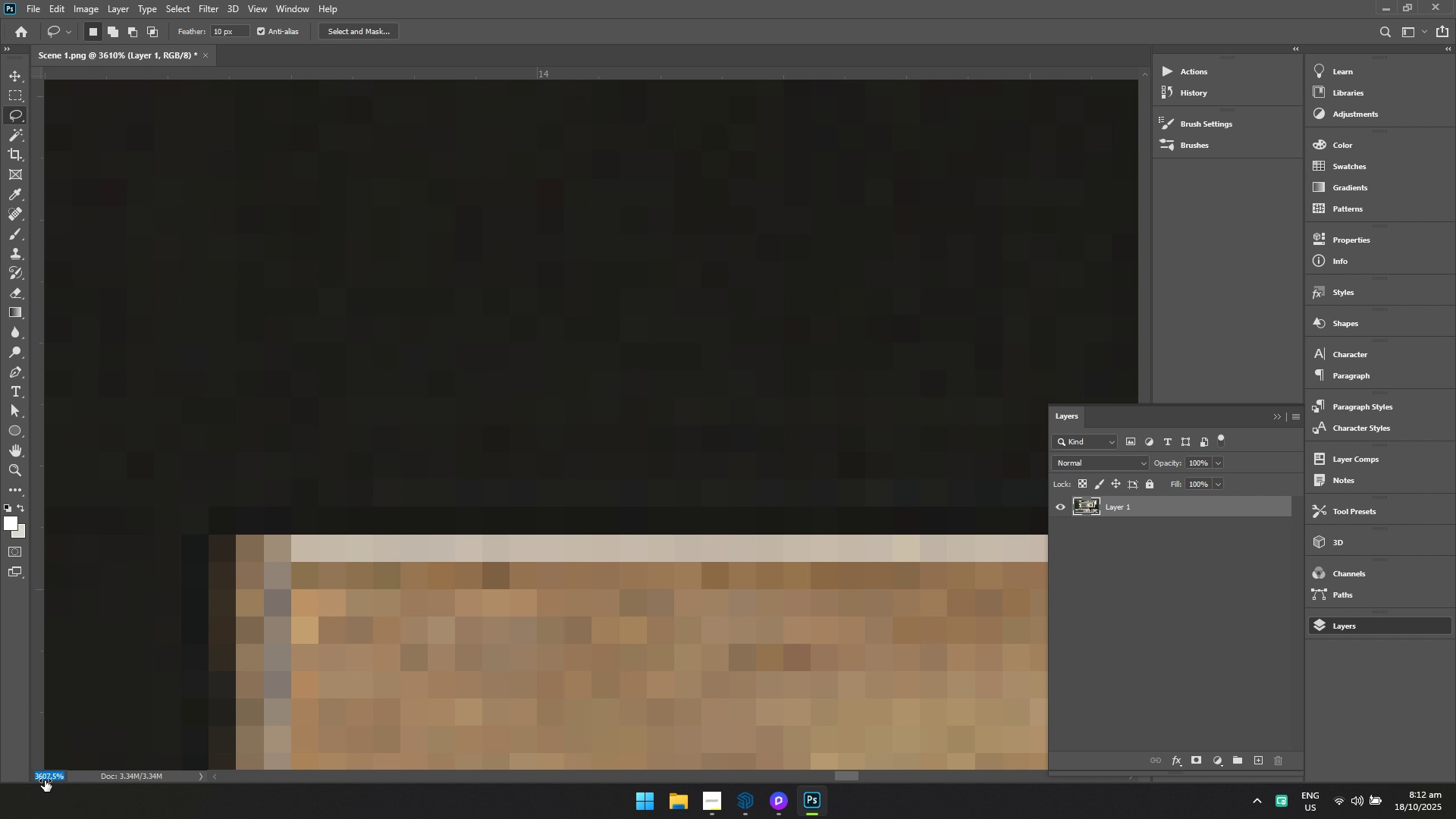 
type(80)
 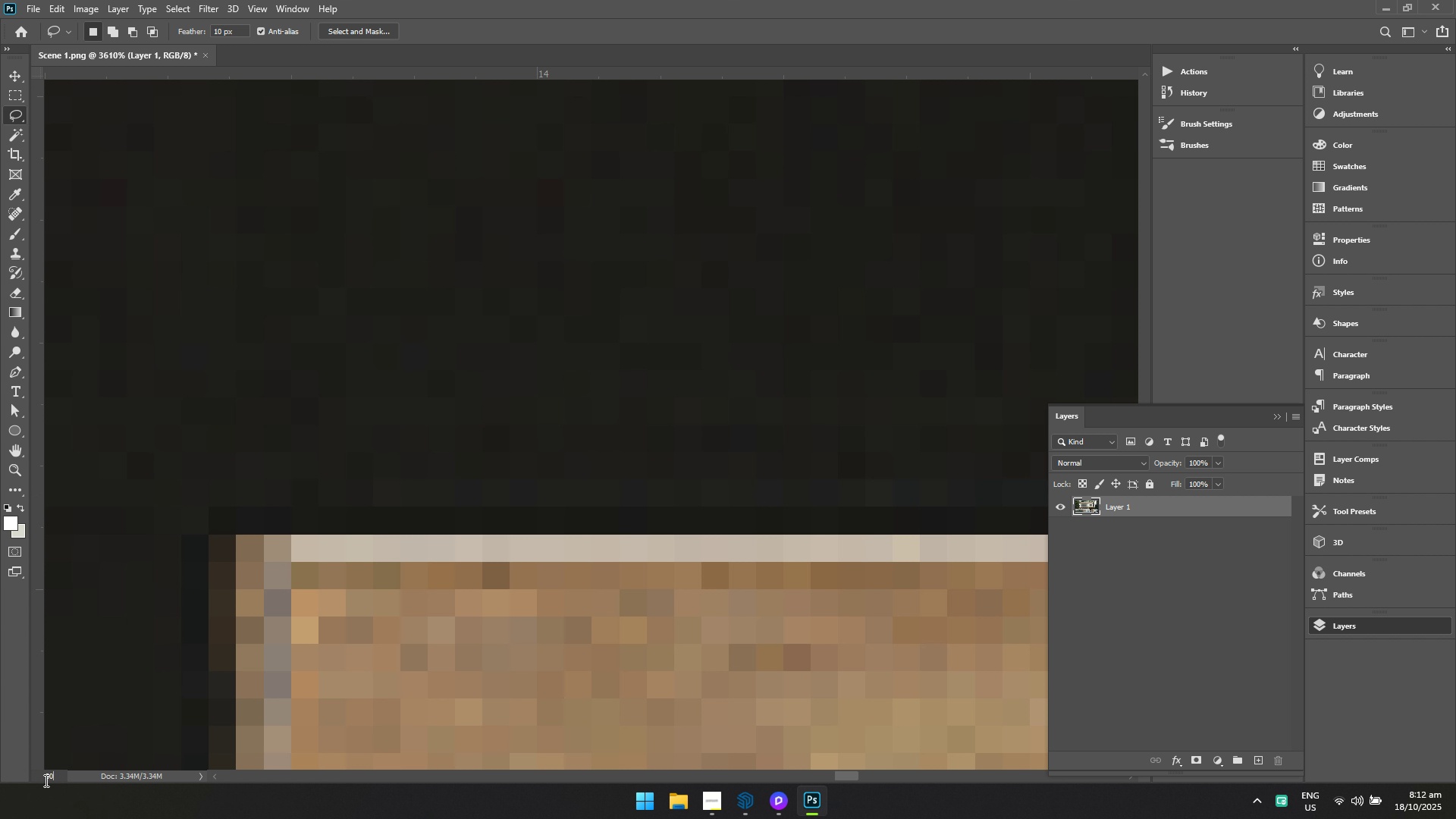 
key(Enter)
 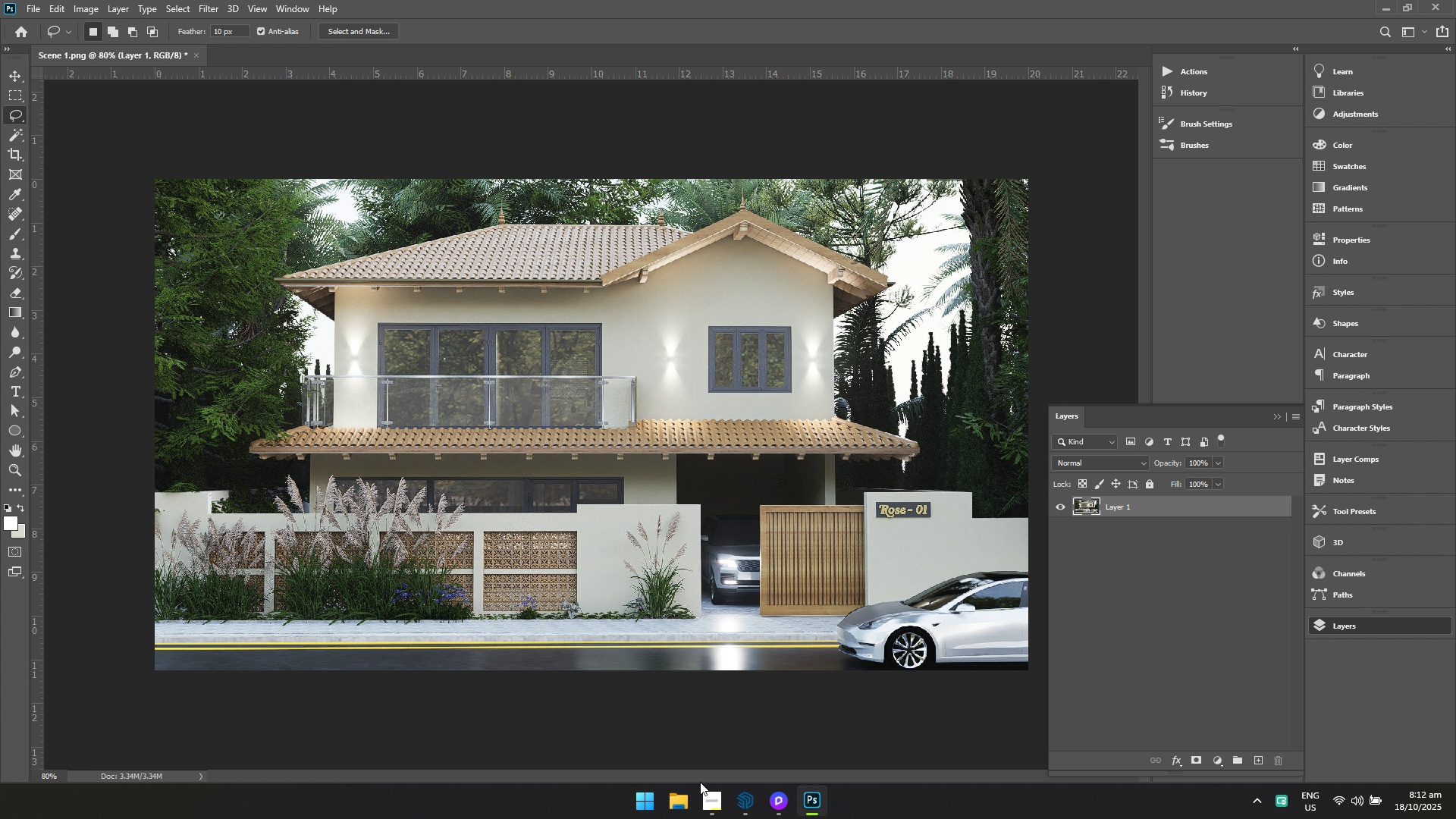 
left_click([712, 796])